 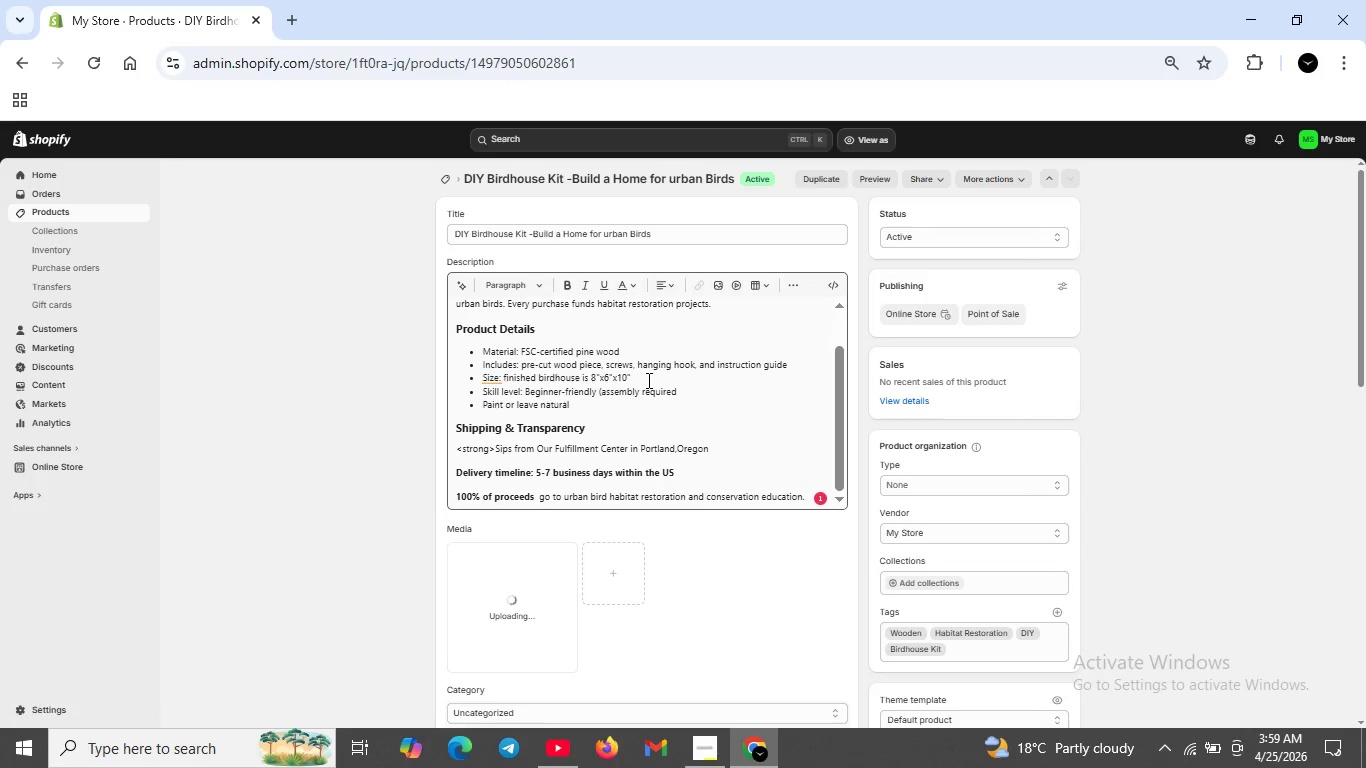 
scroll: coordinate [647, 380], scroll_direction: up, amount: 2.0
 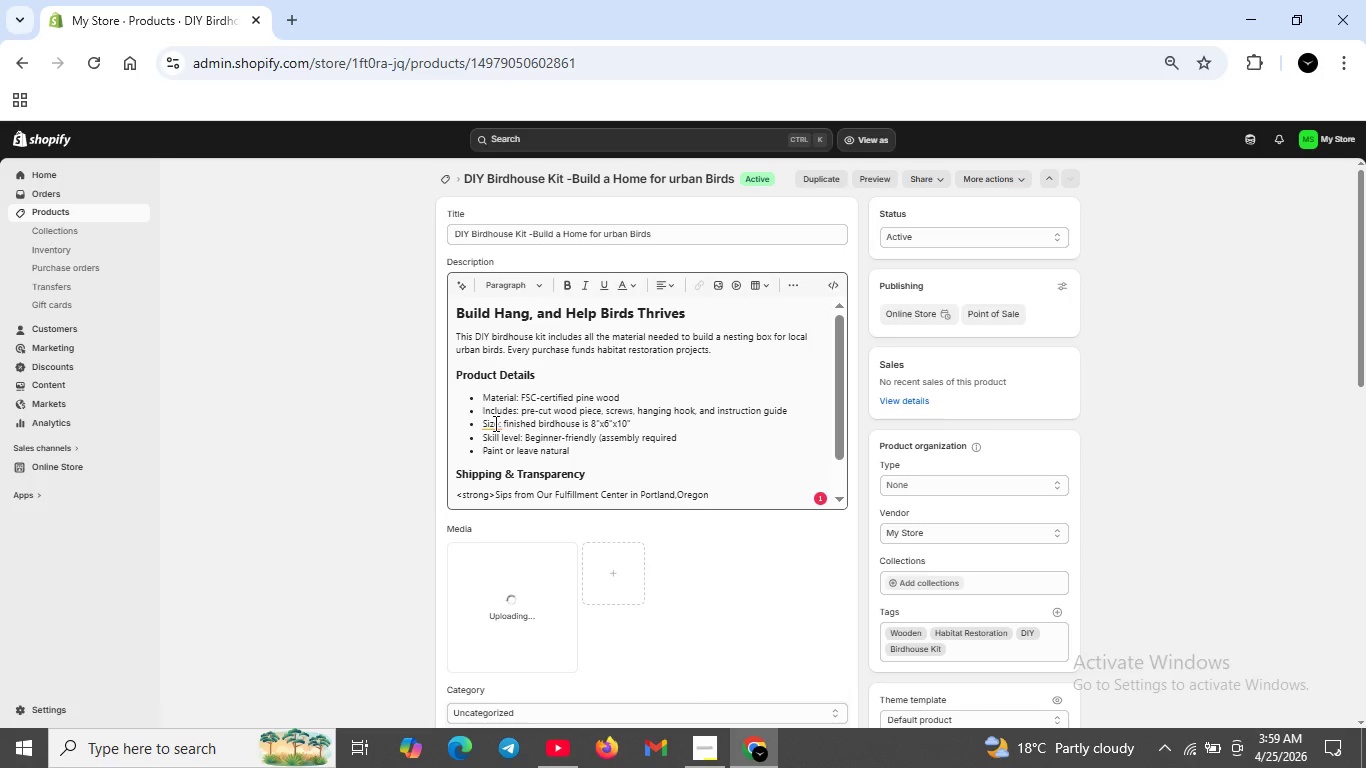 
left_click([498, 423])
 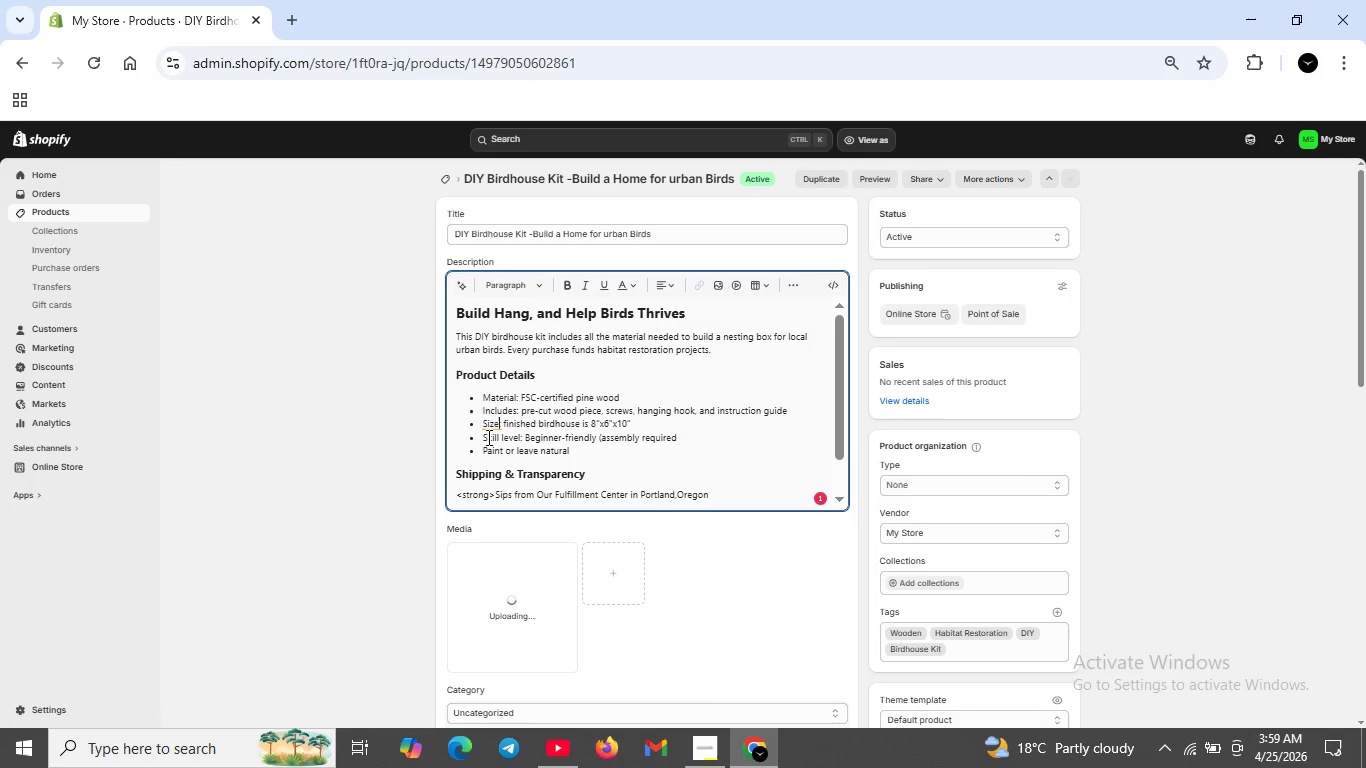 
left_click([498, 422])
 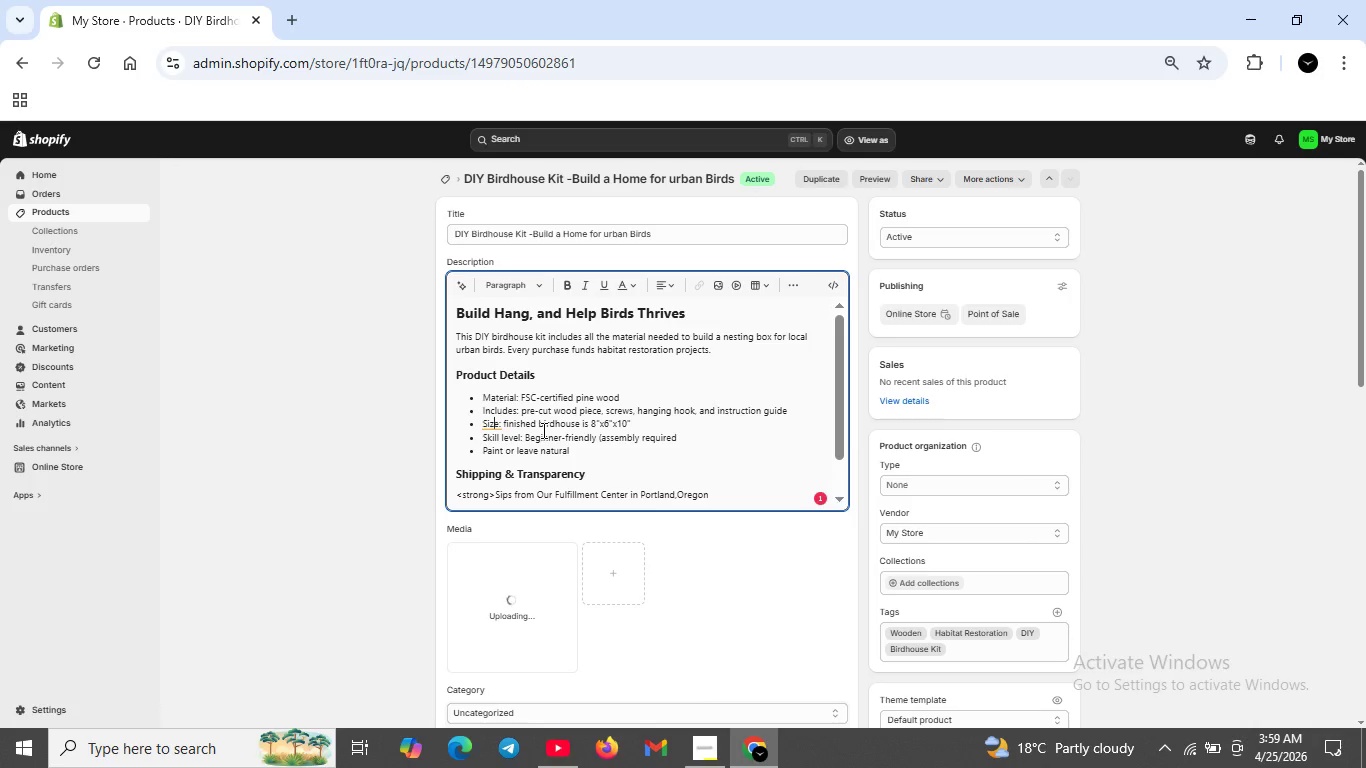 
key(ArrowLeft)
 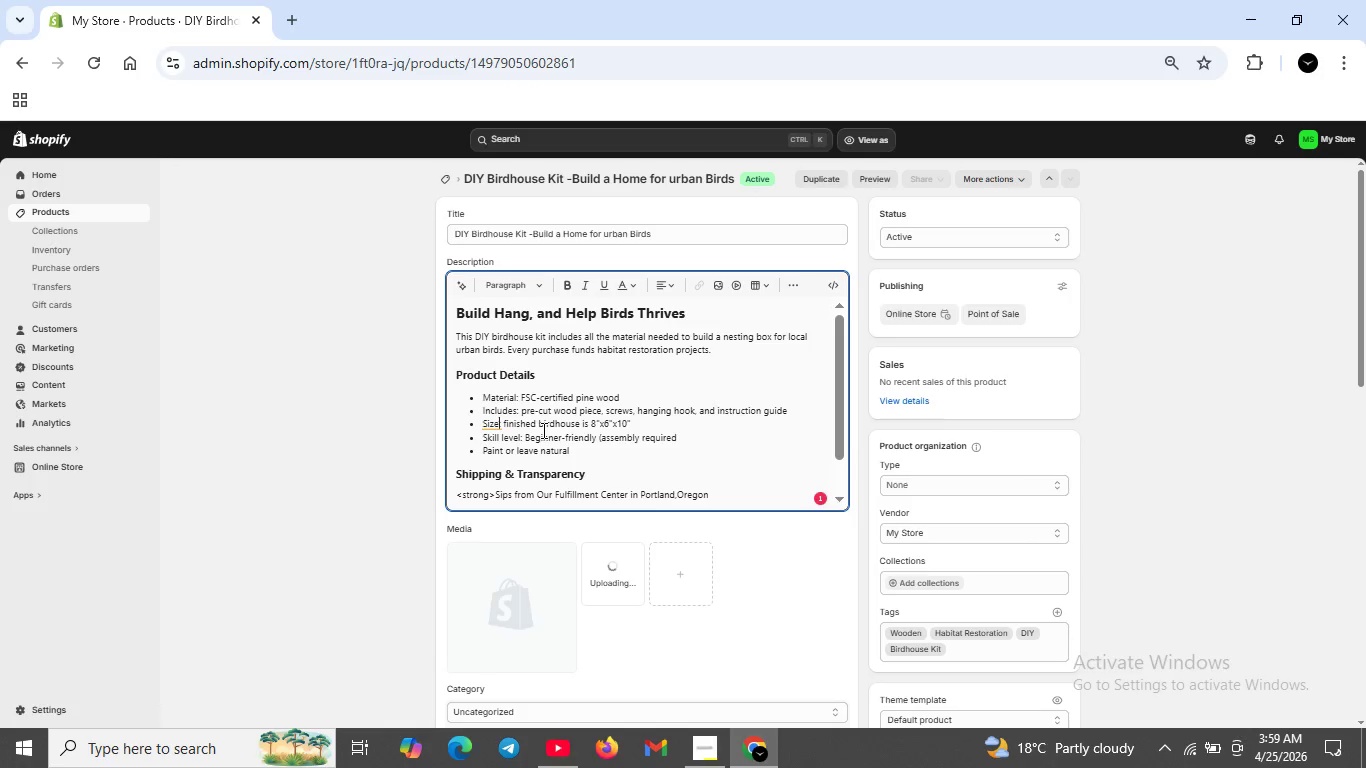 
key(ArrowRight)
 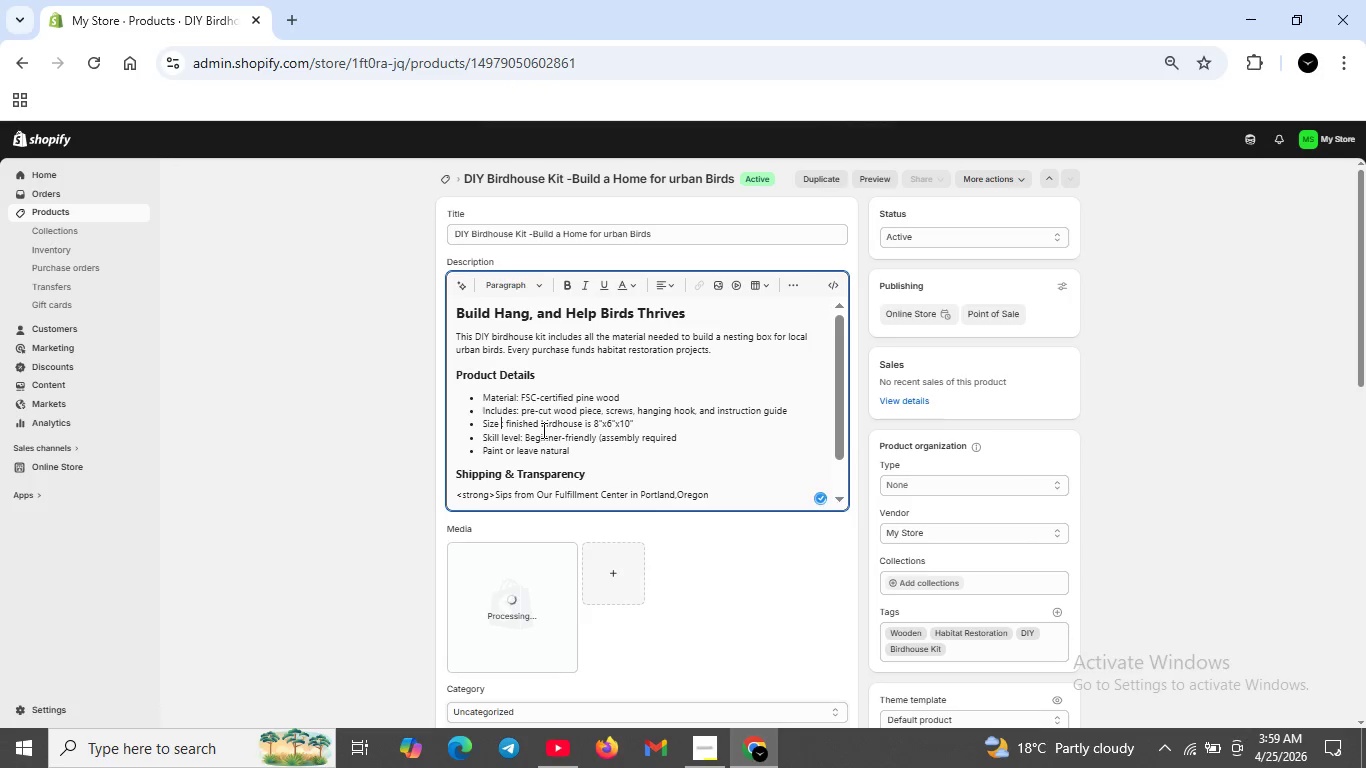 
key(Space)
 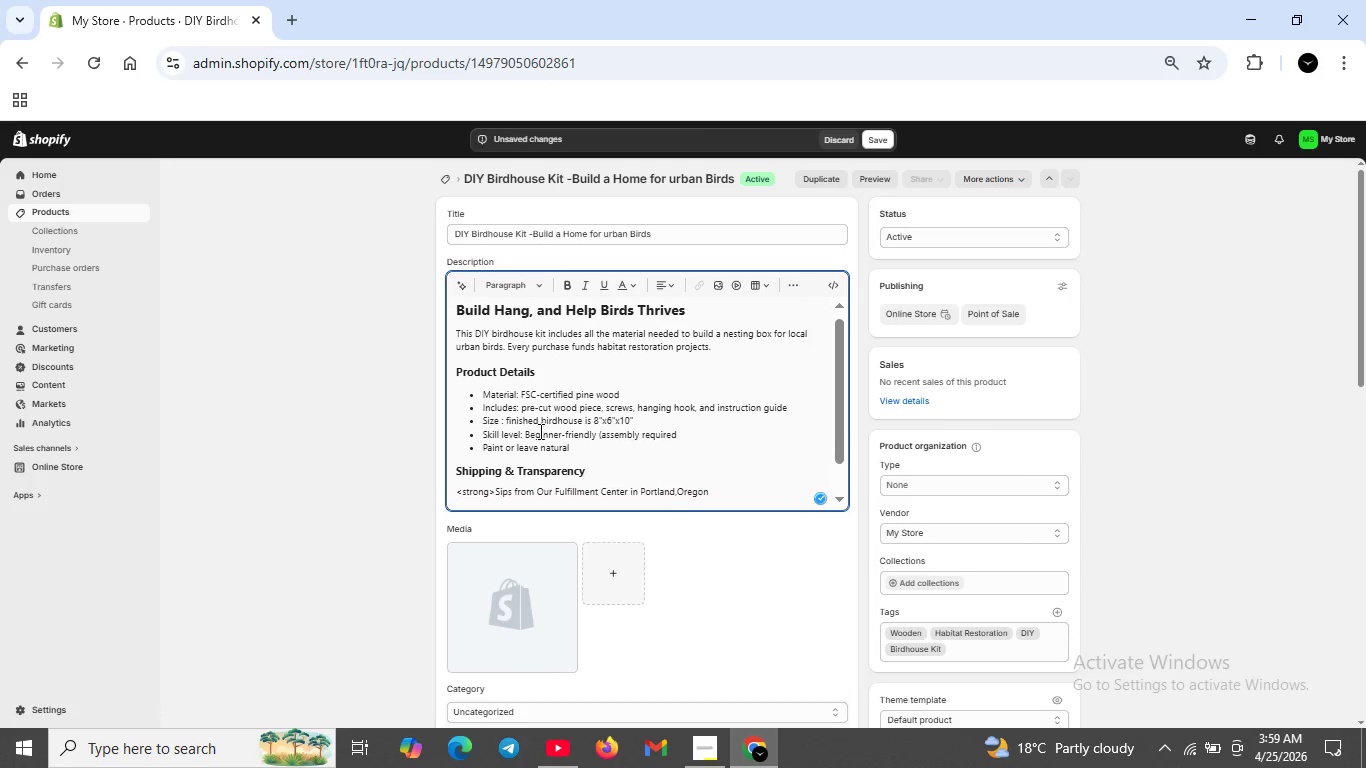 
scroll: coordinate [539, 431], scroll_direction: down, amount: 1.0
 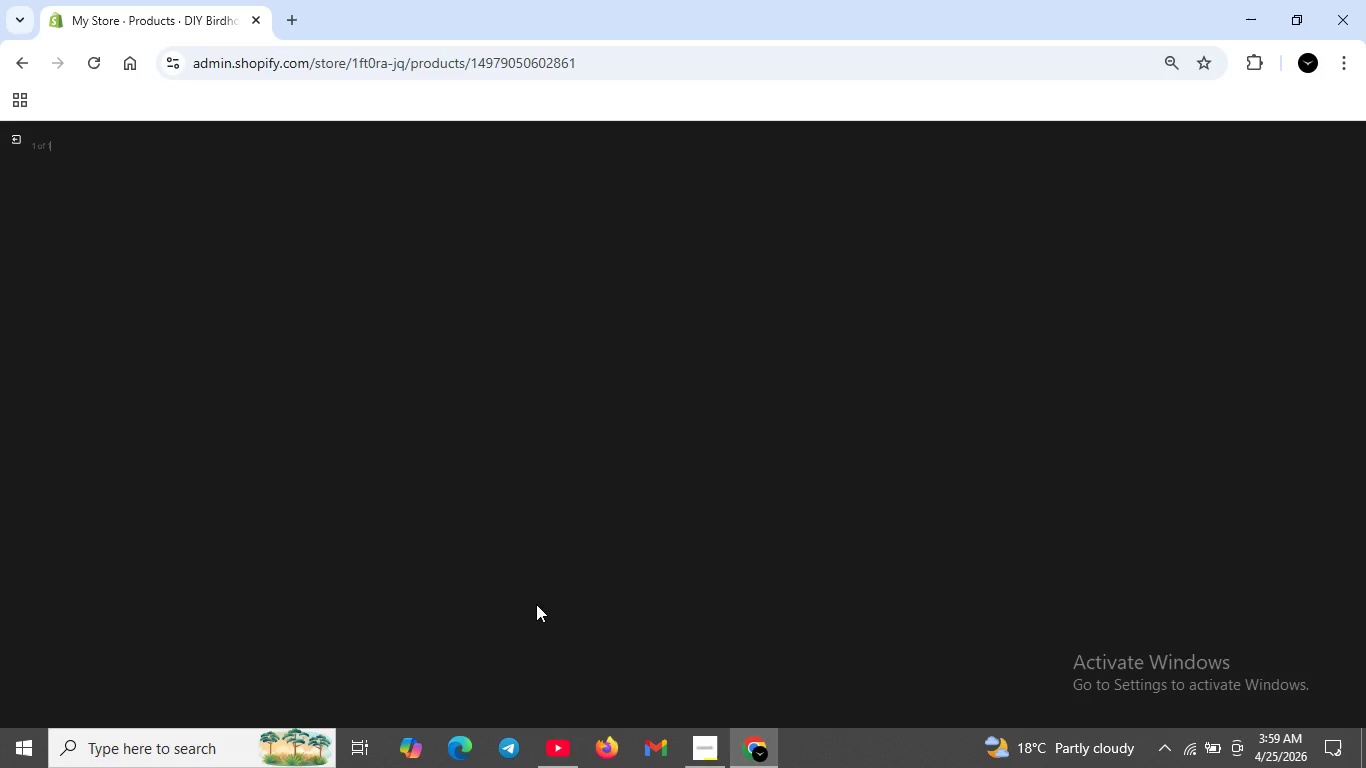 
double_click([536, 604])
 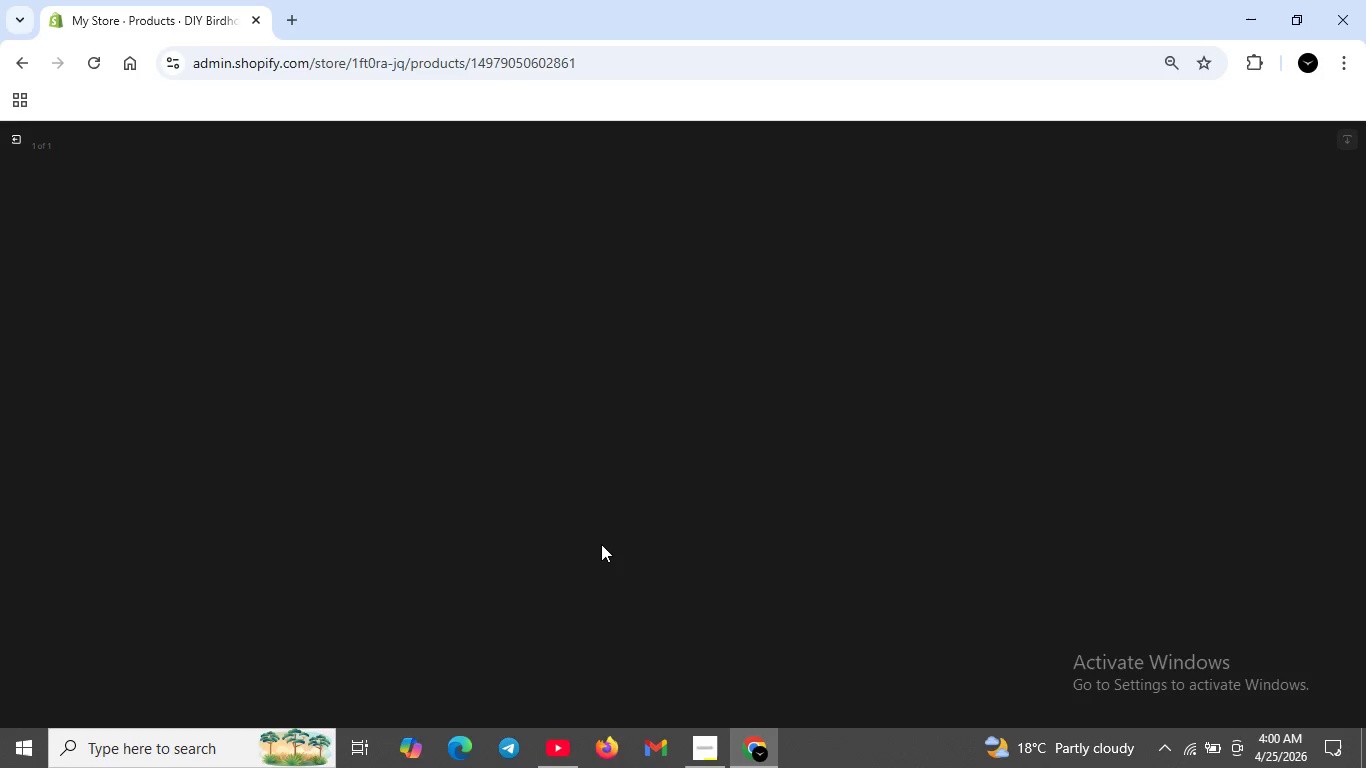 
wait(22.16)
 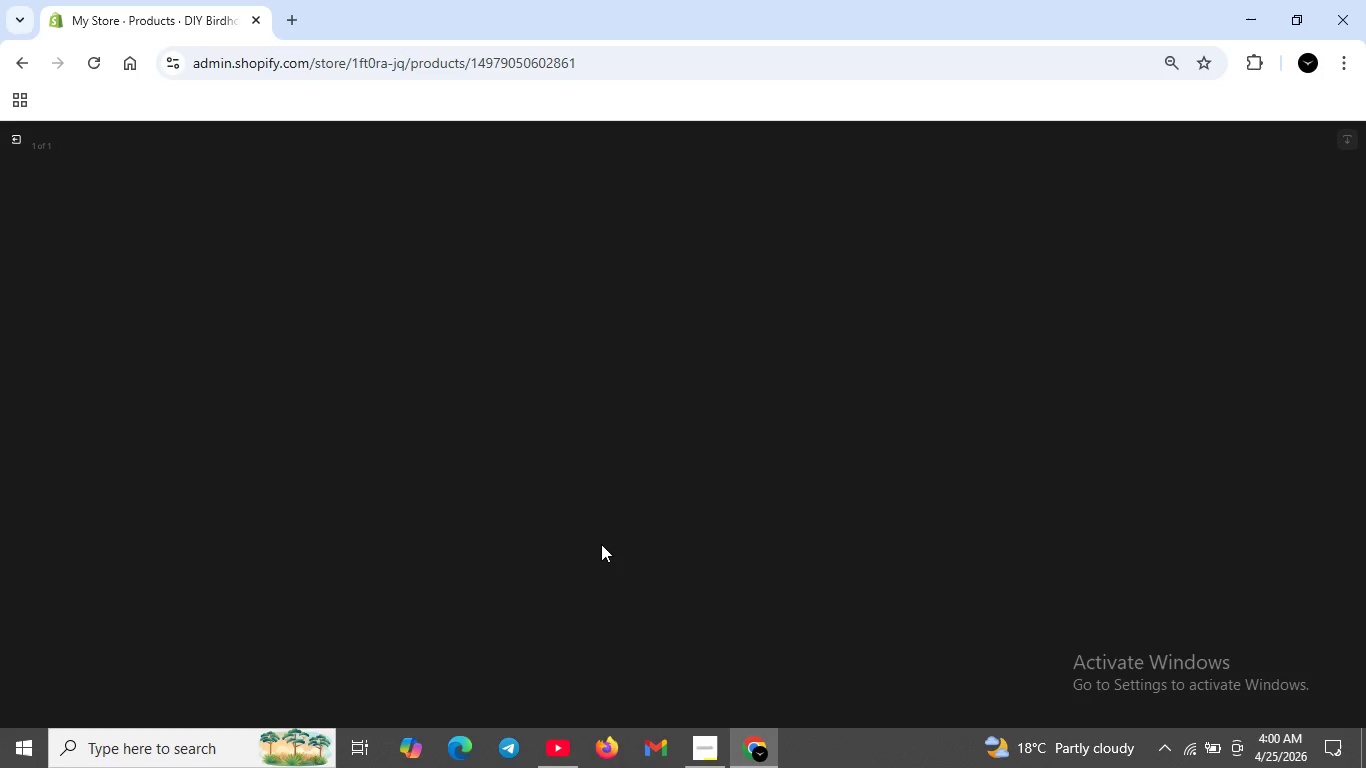 
left_click([1161, 282])
 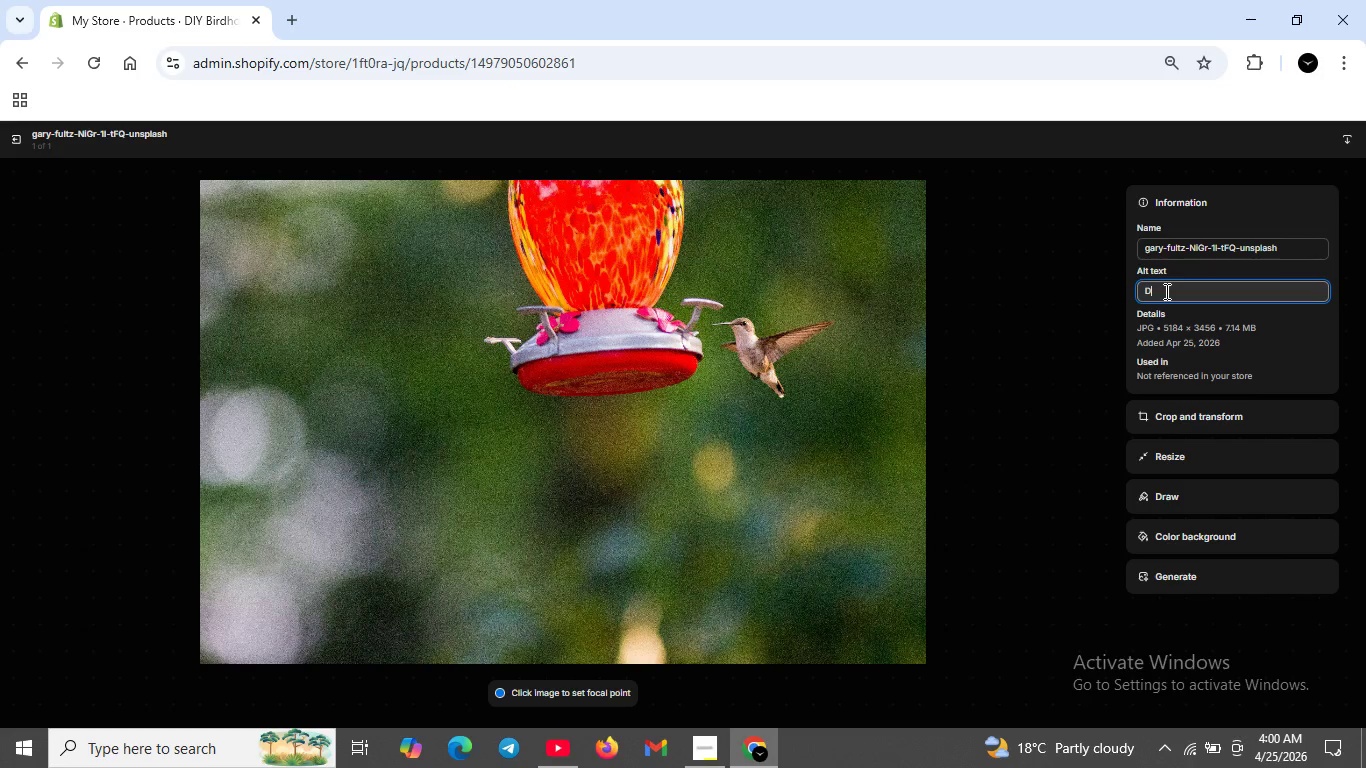 
type(DIY birdhouse kit for urban sanctuary --wooden birdhouse kit to assmble and hang ,supporting bird habitat restoaration projects)
 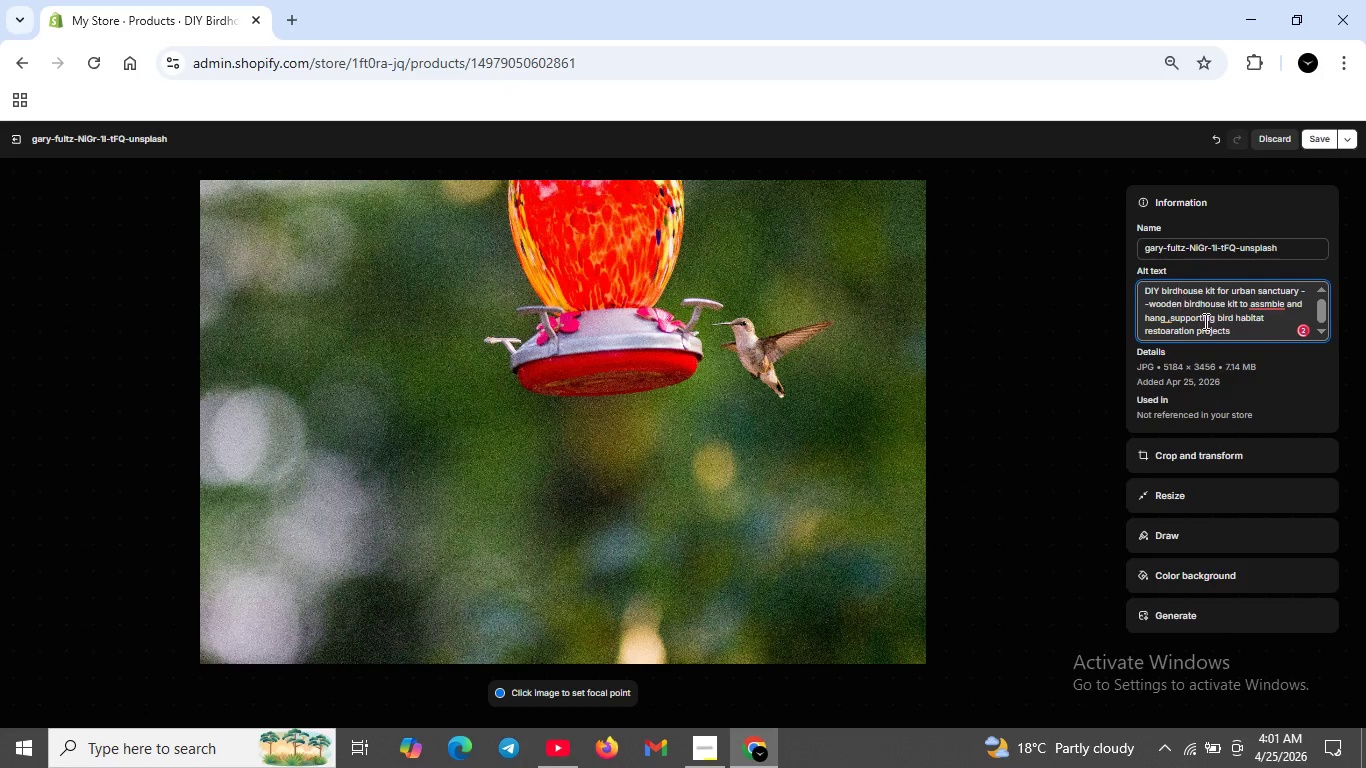 
scroll: coordinate [1165, 291], scroll_direction: none, amount: 0.0
 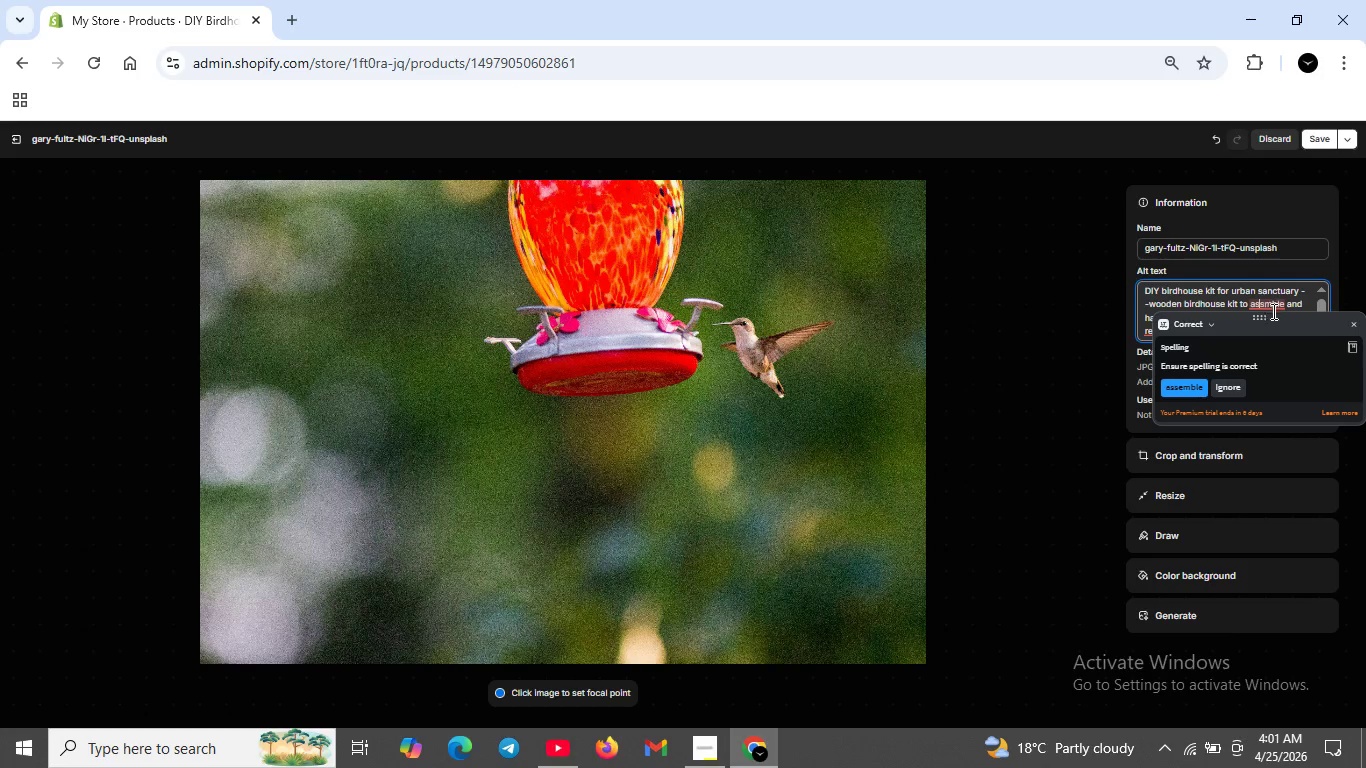 
left_click([1259, 307])
 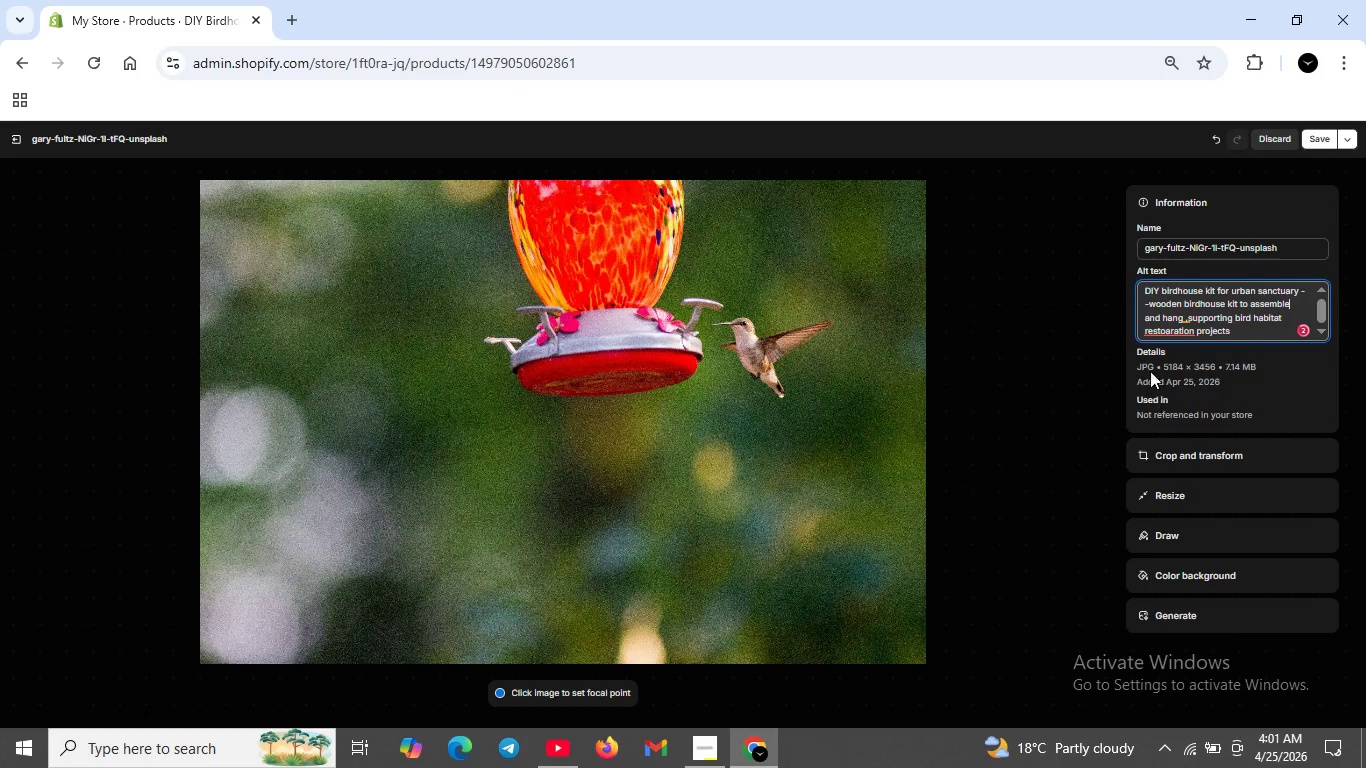 
left_click([1190, 390])
 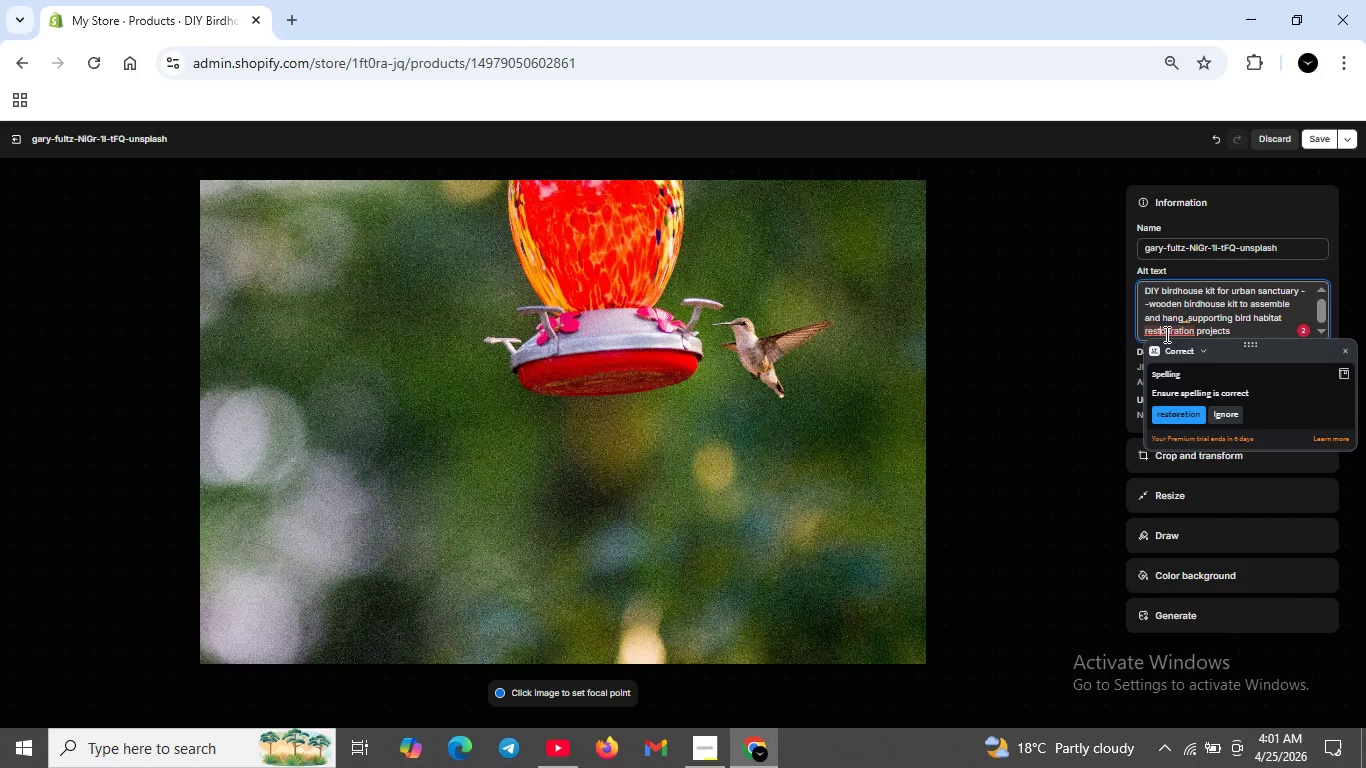 
left_click([1160, 335])
 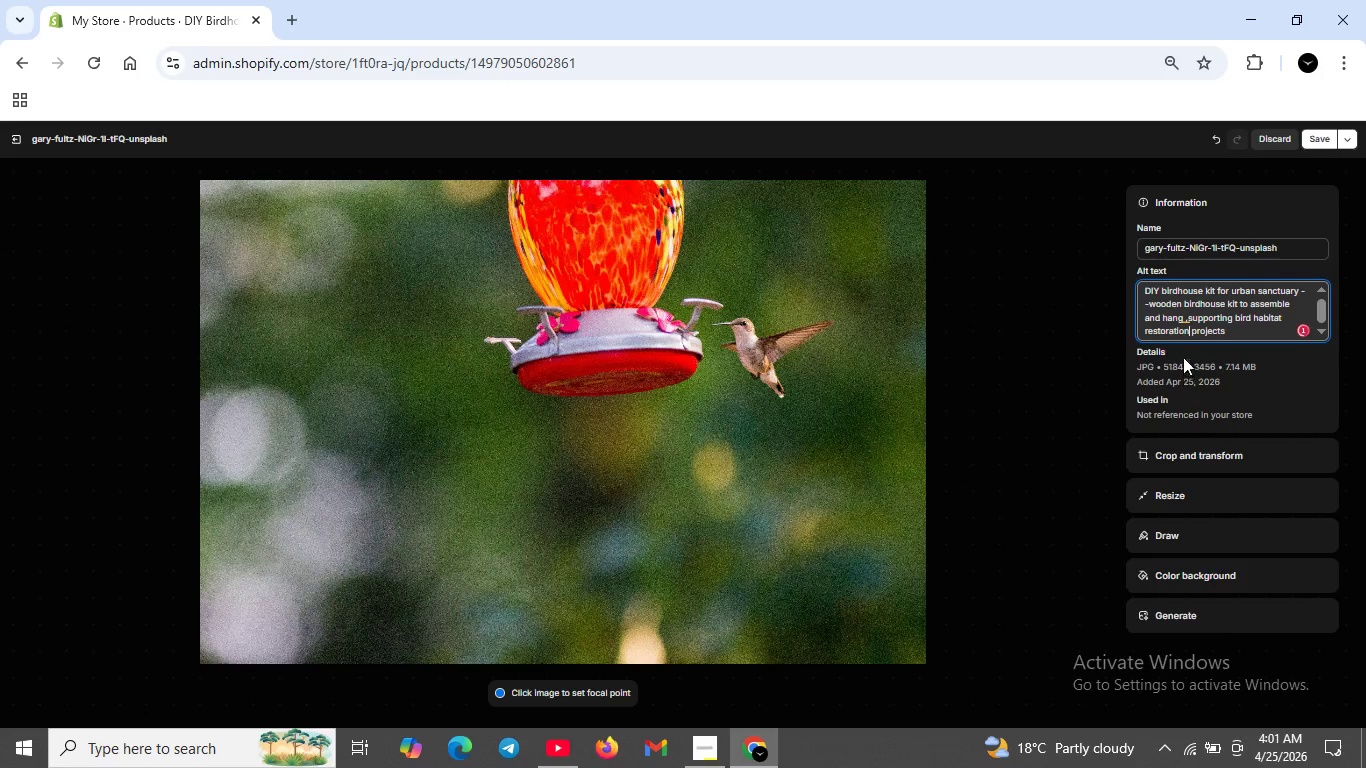 
left_click([1181, 409])
 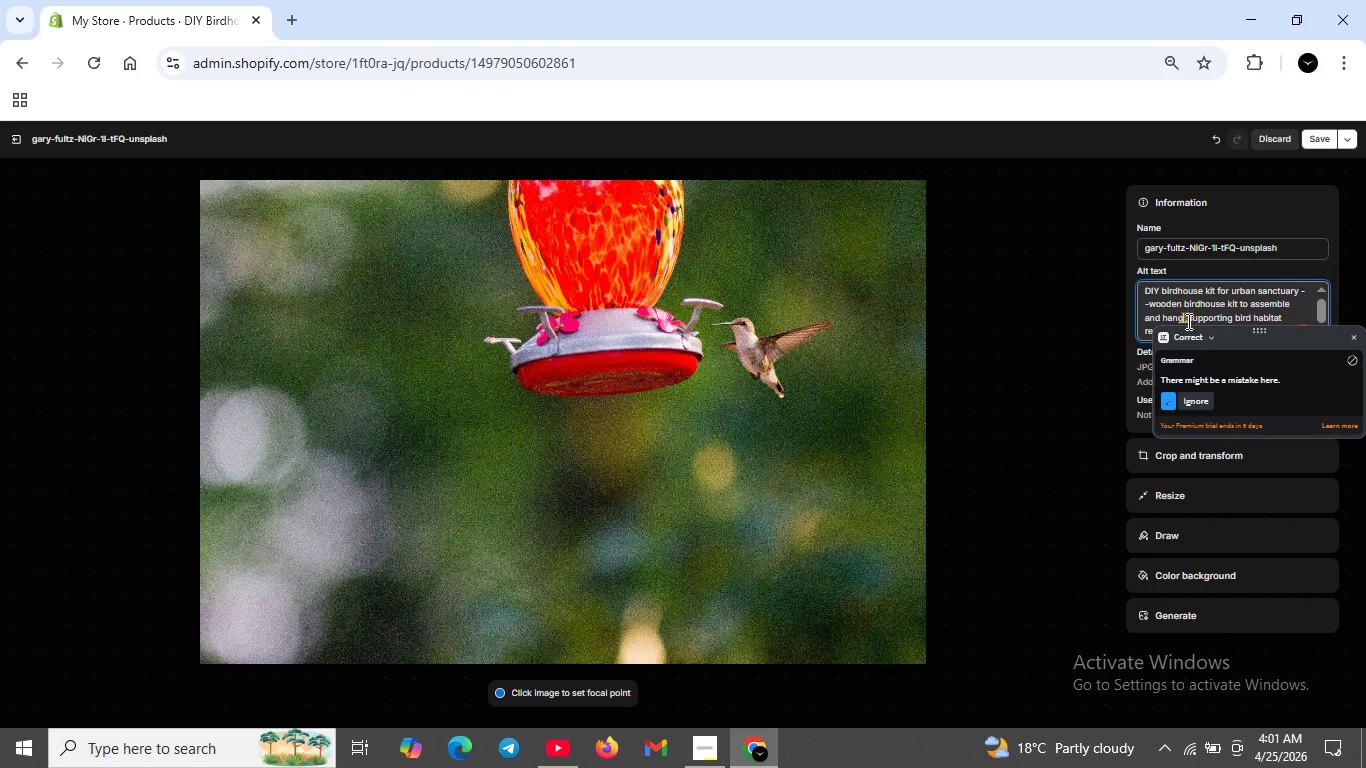 
left_click([1183, 319])
 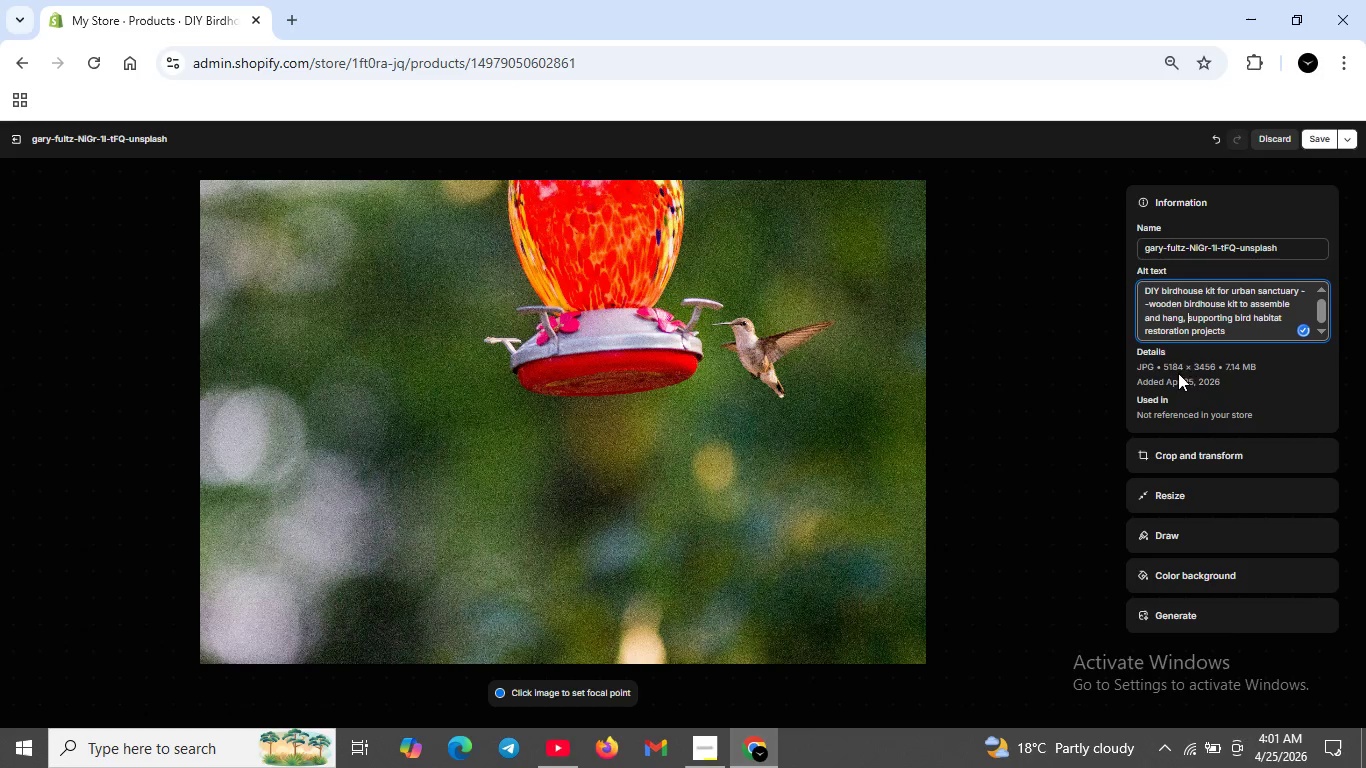 
left_click([1175, 396])
 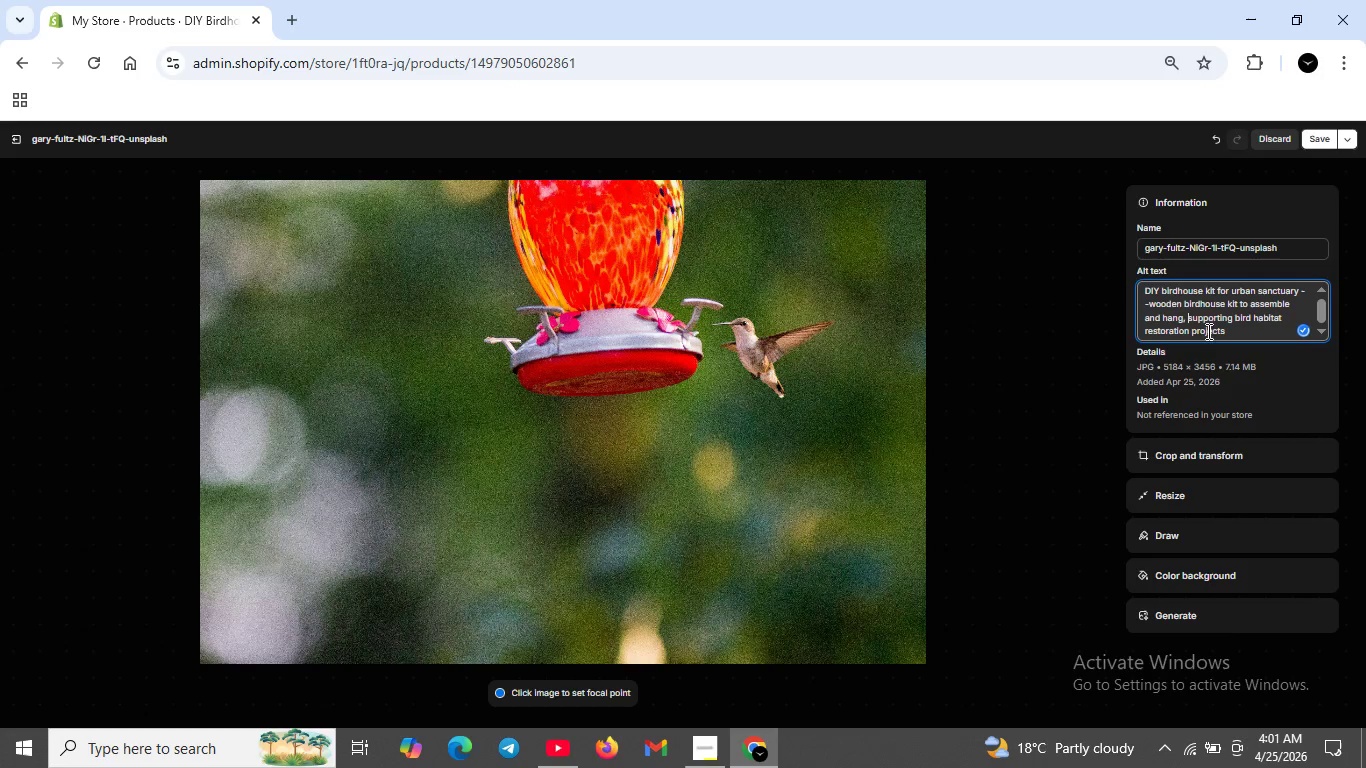 
scroll: coordinate [1203, 332], scroll_direction: up, amount: 2.0
 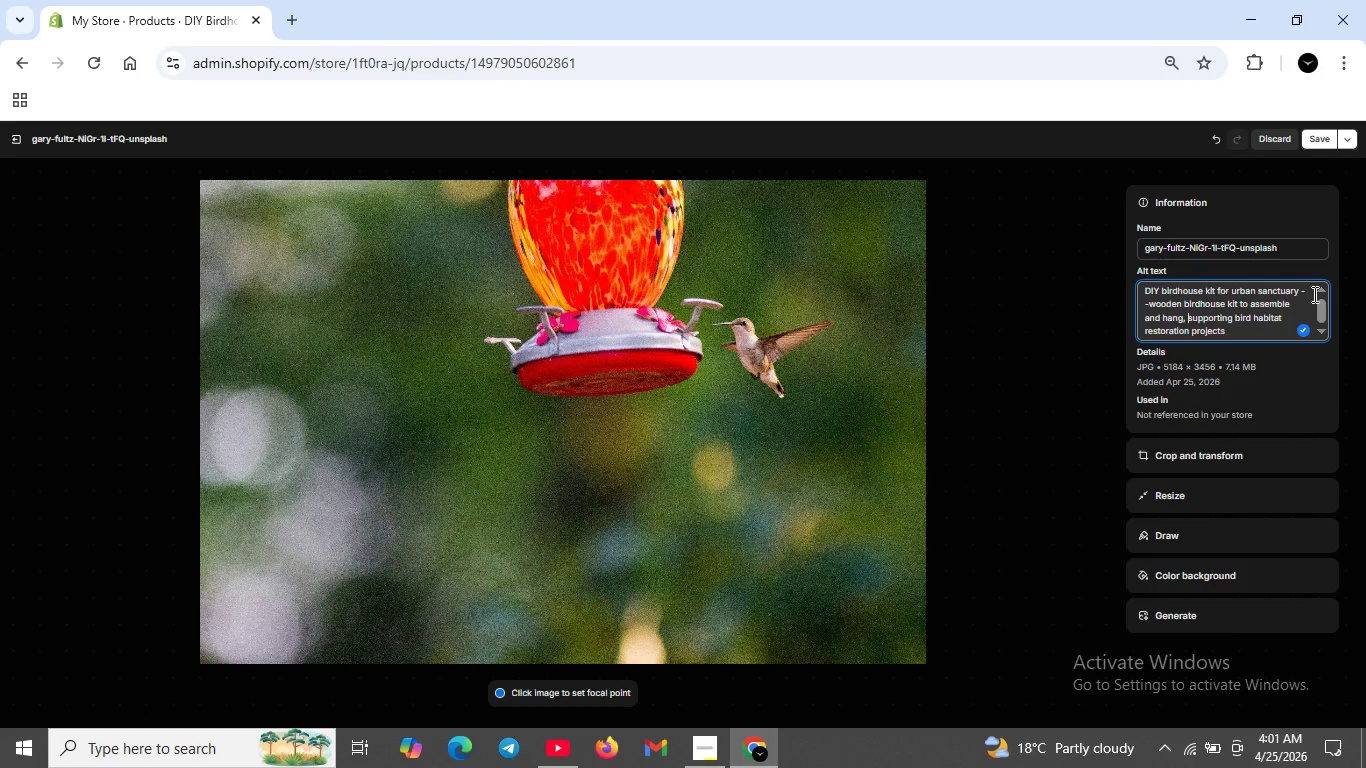 
left_click([1313, 294])
 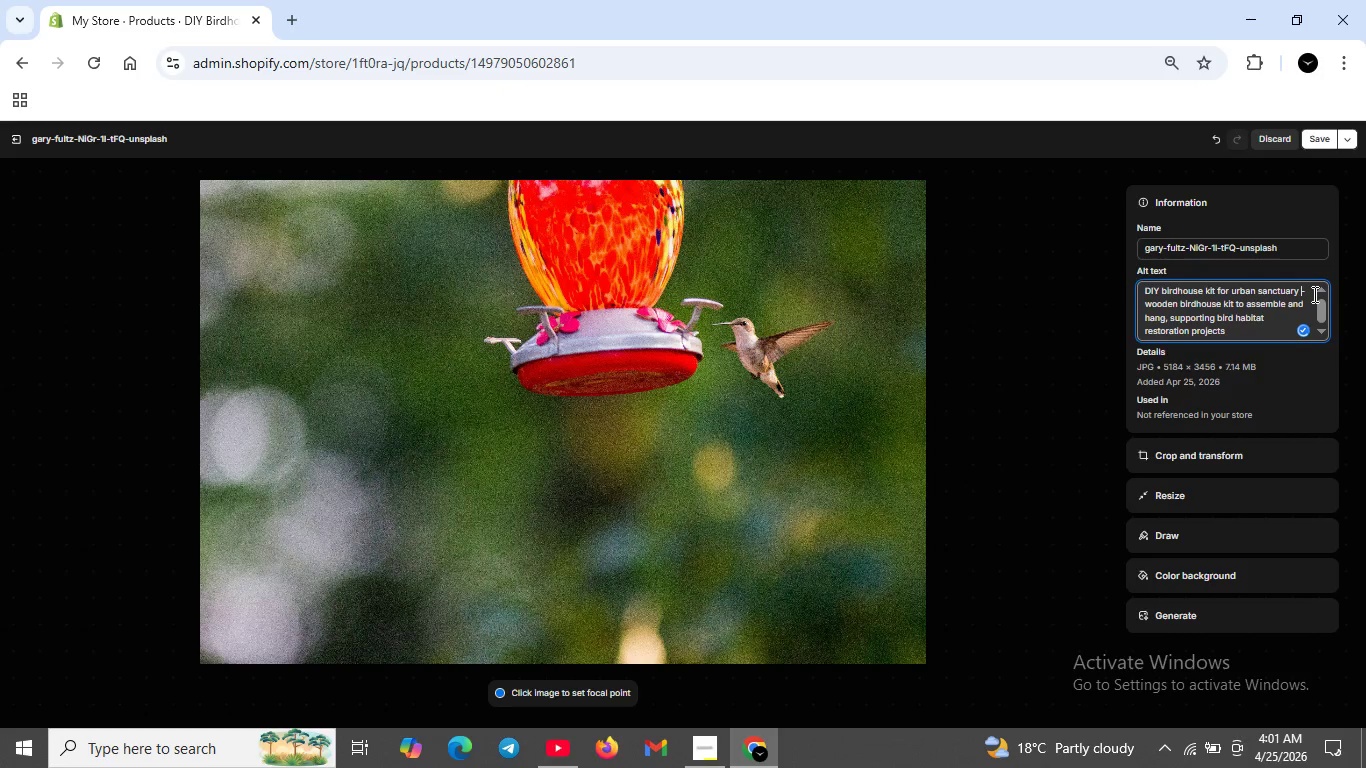 
key(Backspace)
 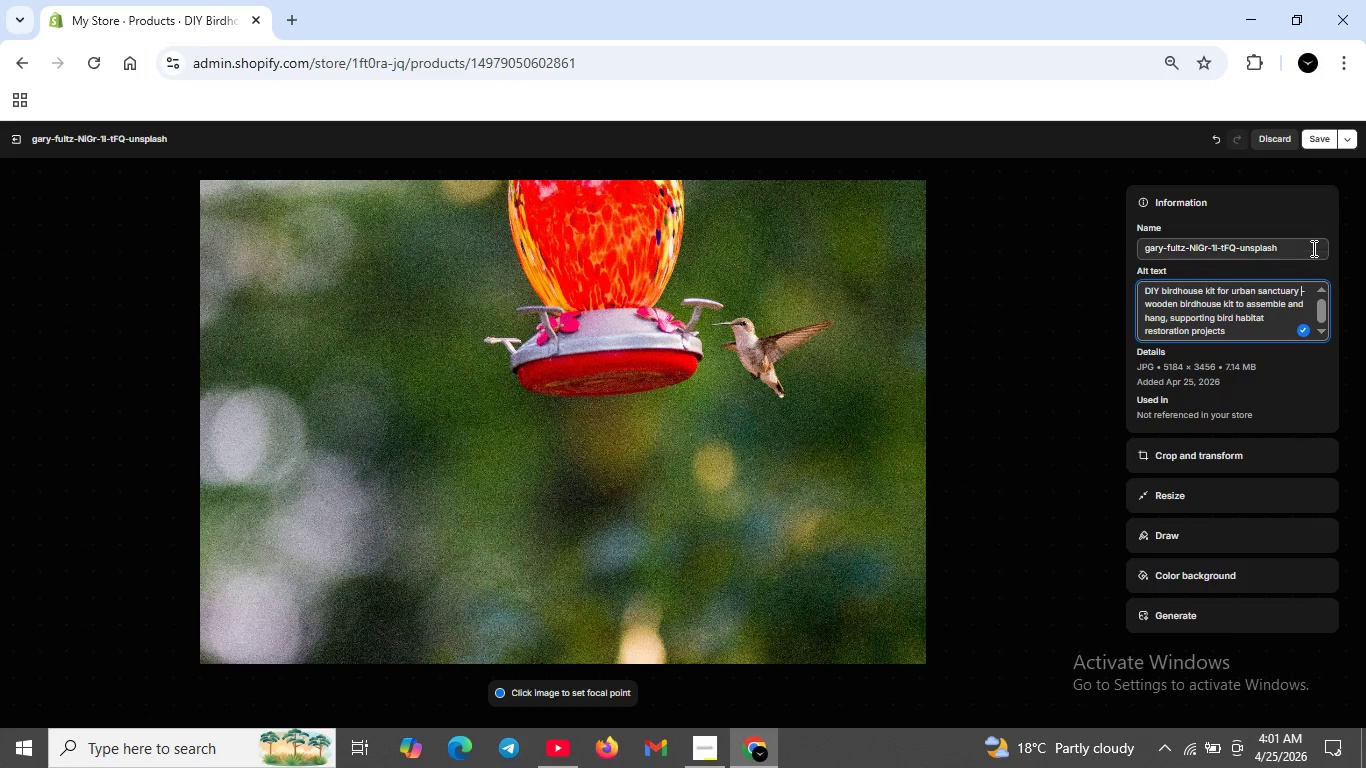 
wait(6.86)
 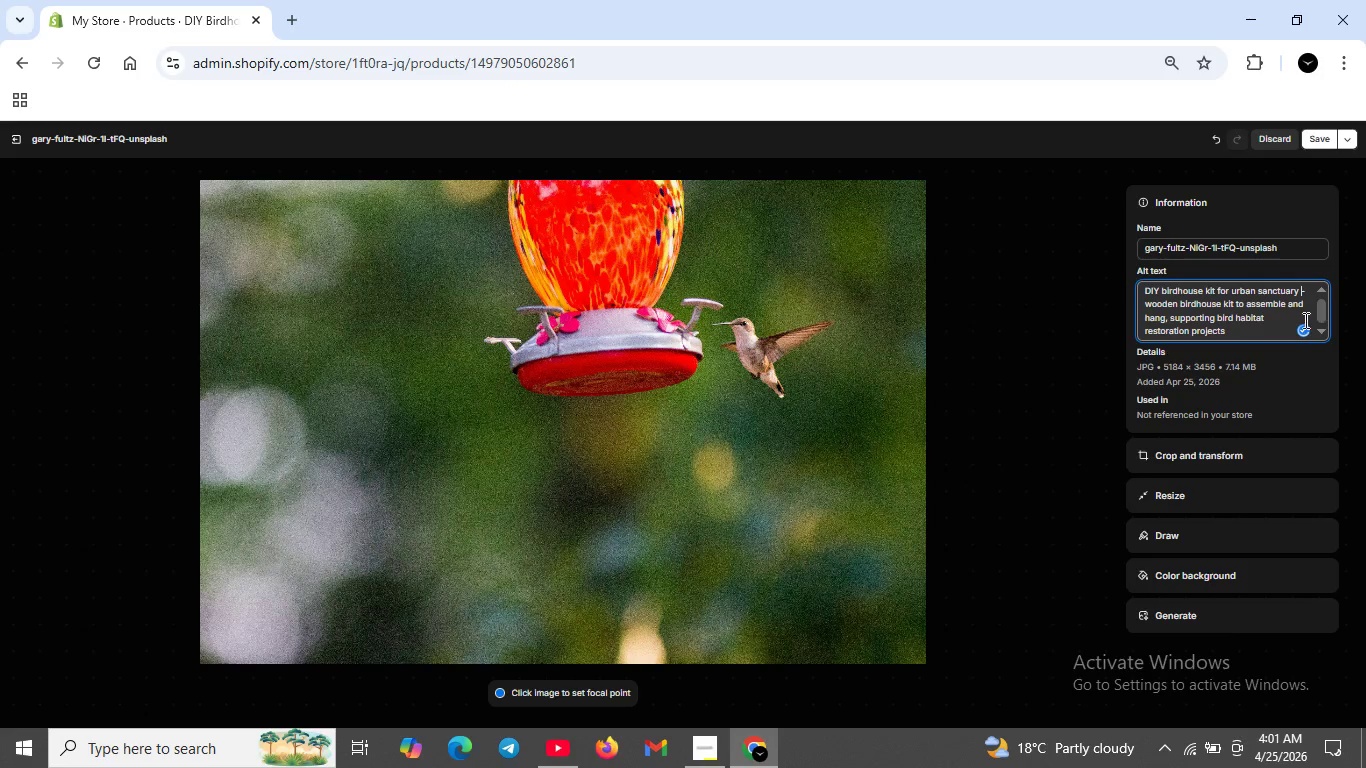 
left_click([1321, 141])
 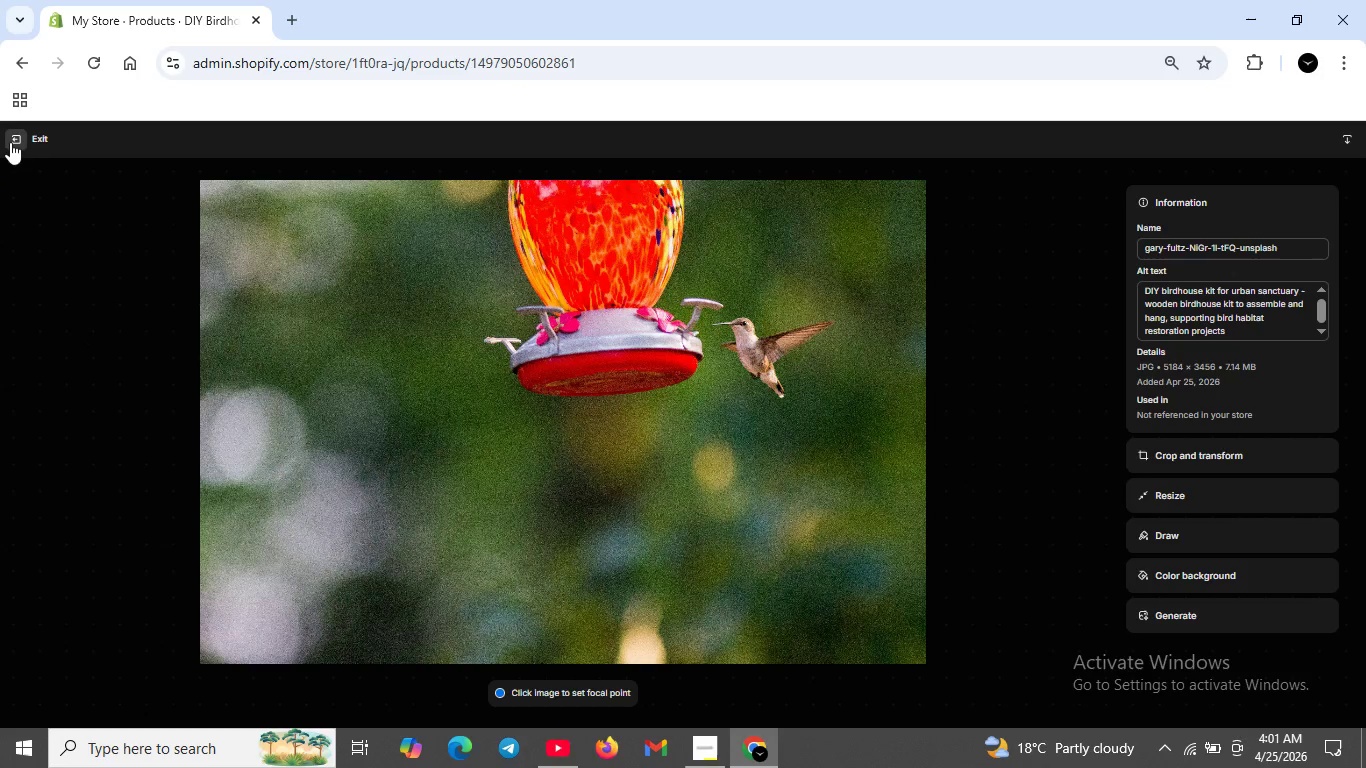 
left_click([12, 142])
 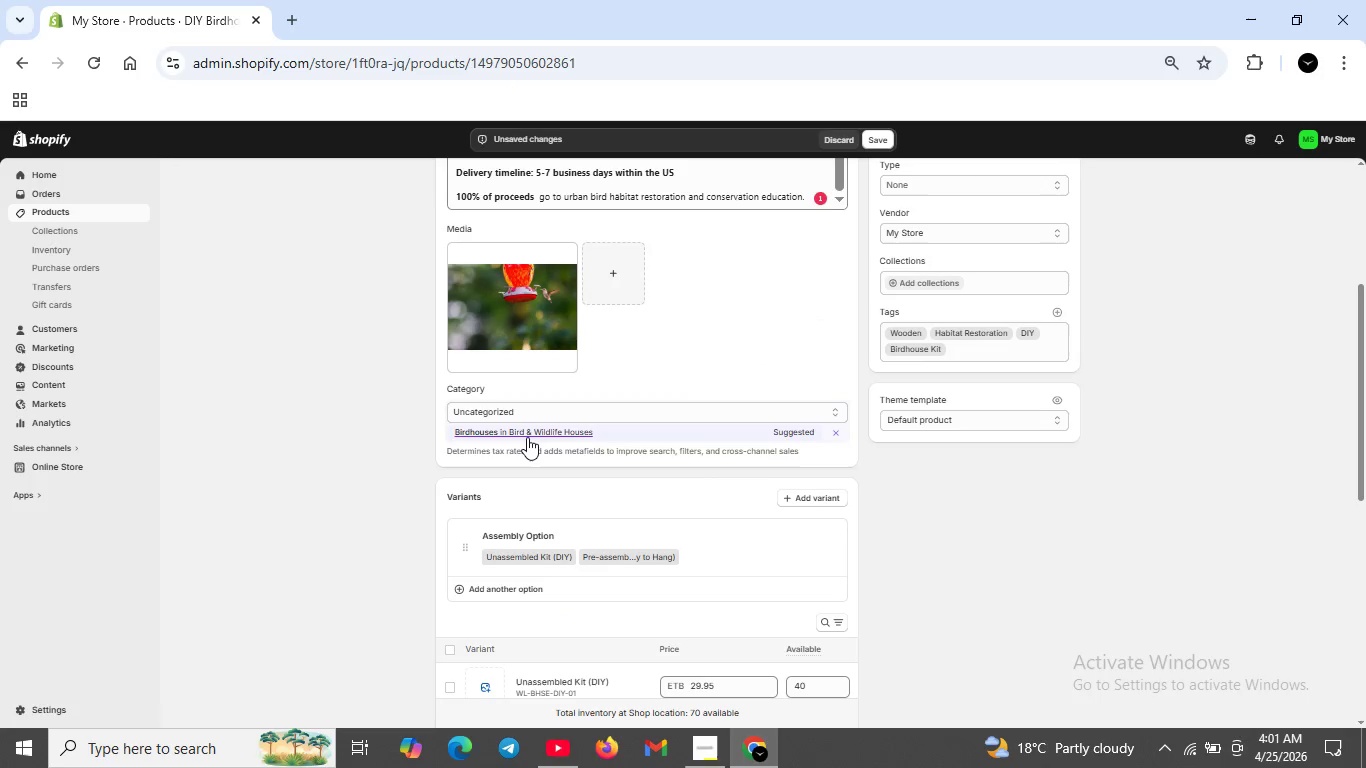 
scroll: coordinate [534, 448], scroll_direction: down, amount: 6.0
 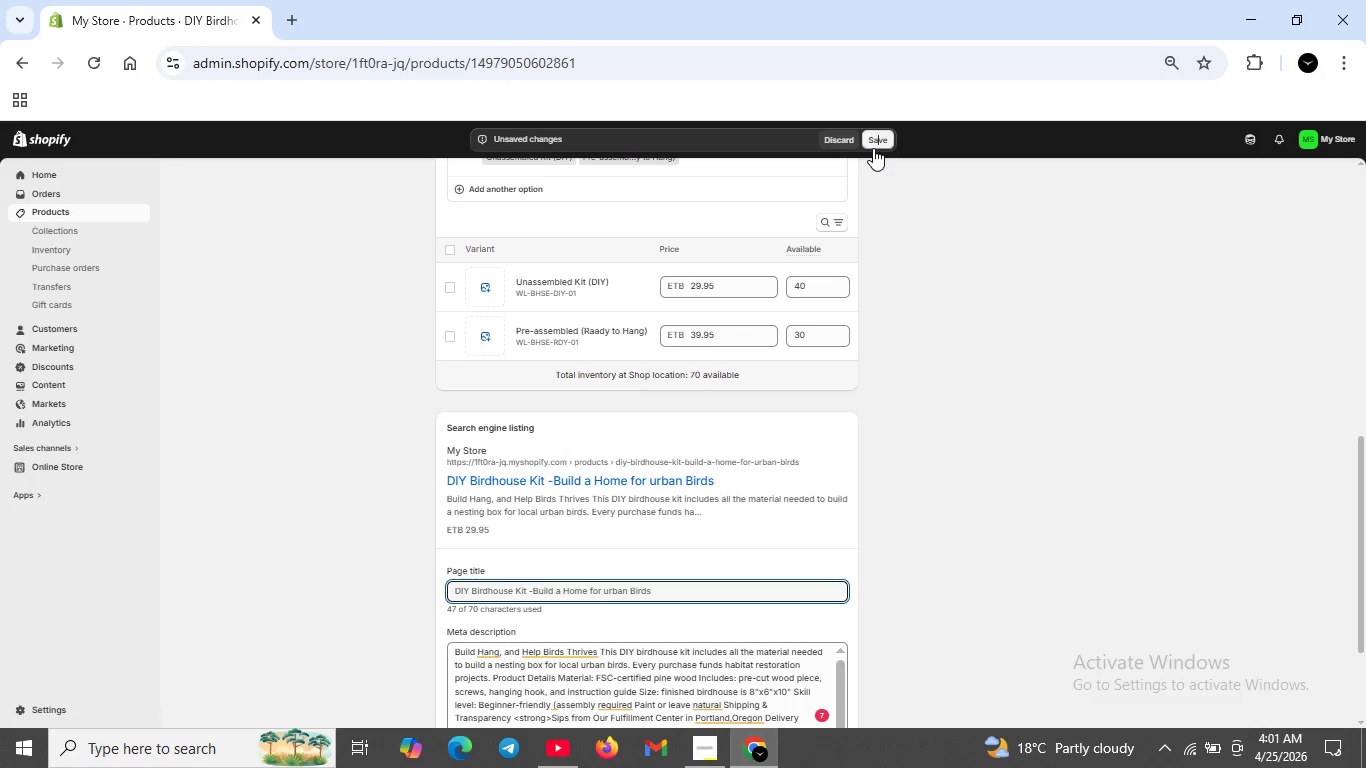 
left_click([876, 149])
 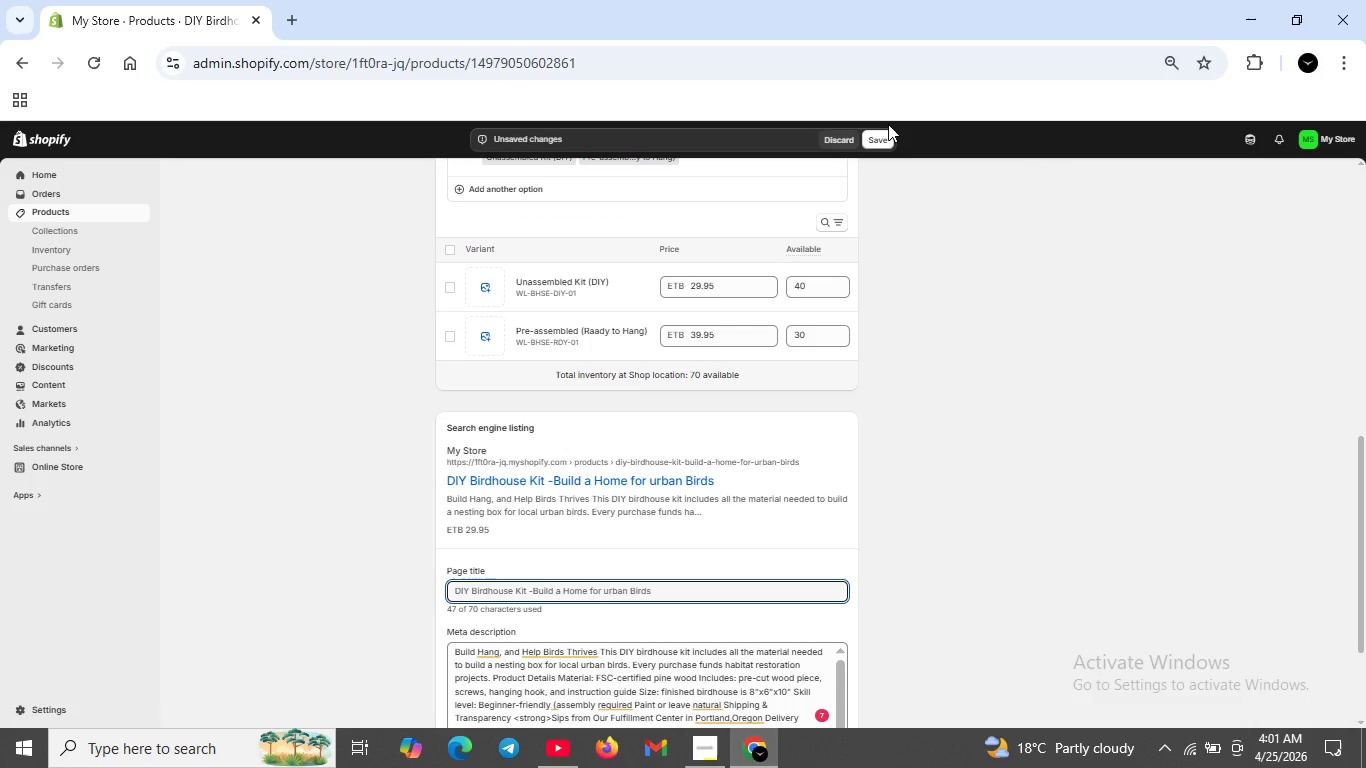 
wait(9.28)
 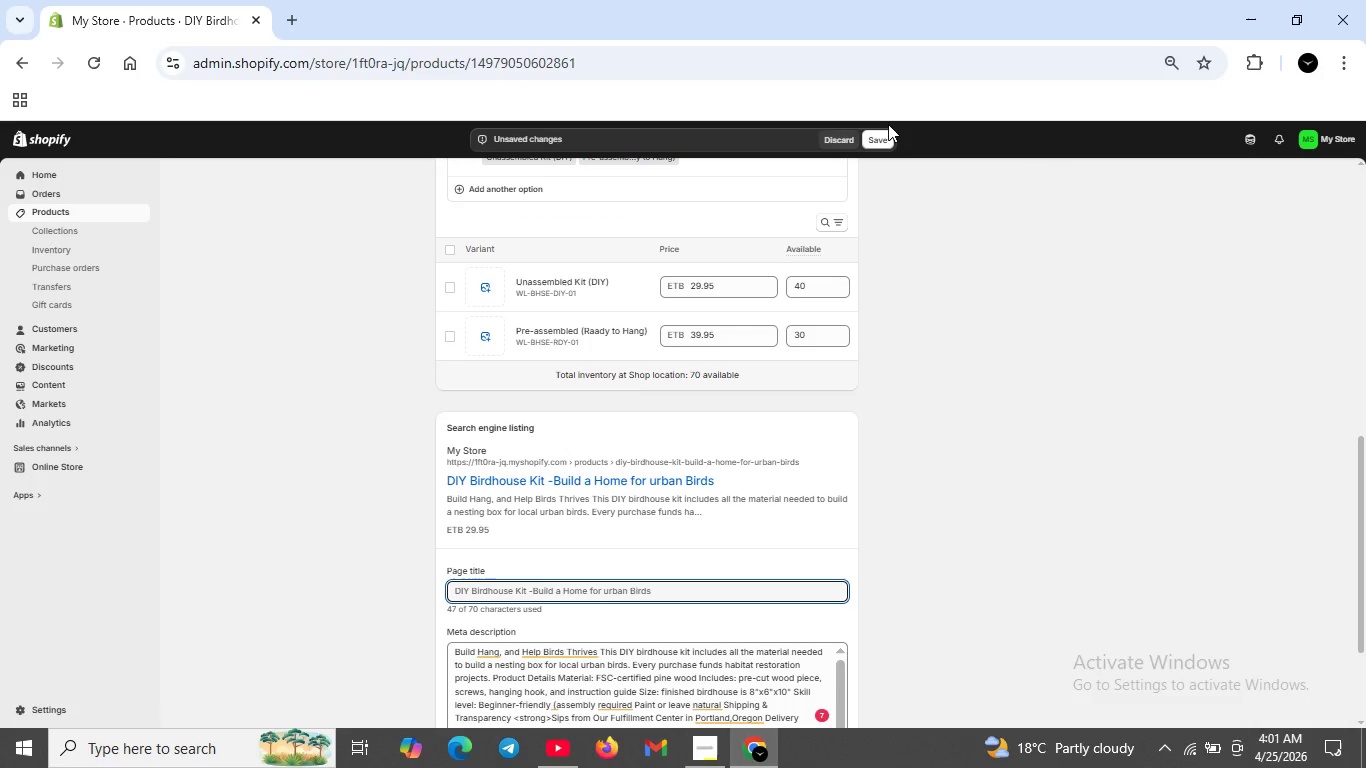 
scroll: coordinate [561, 514], scroll_direction: none, amount: 0.0
 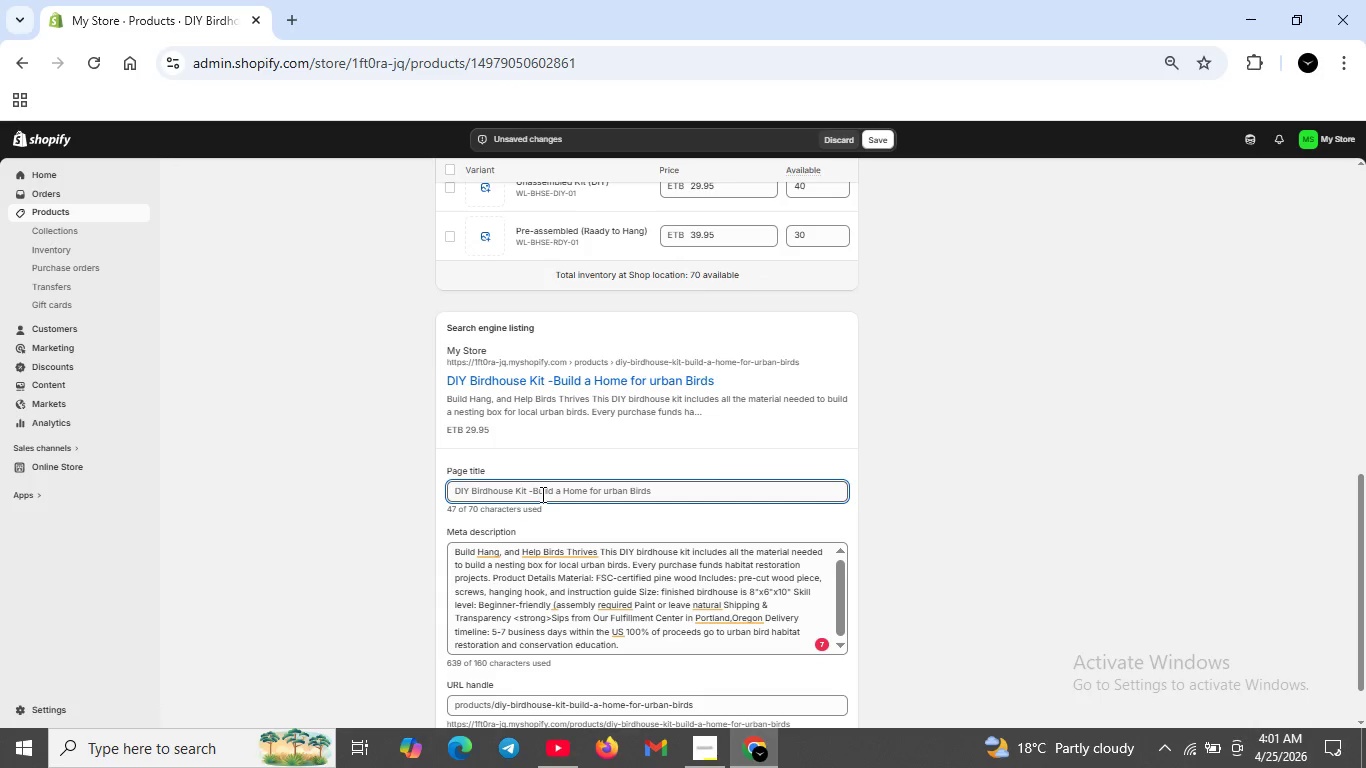 
wait(10.64)
 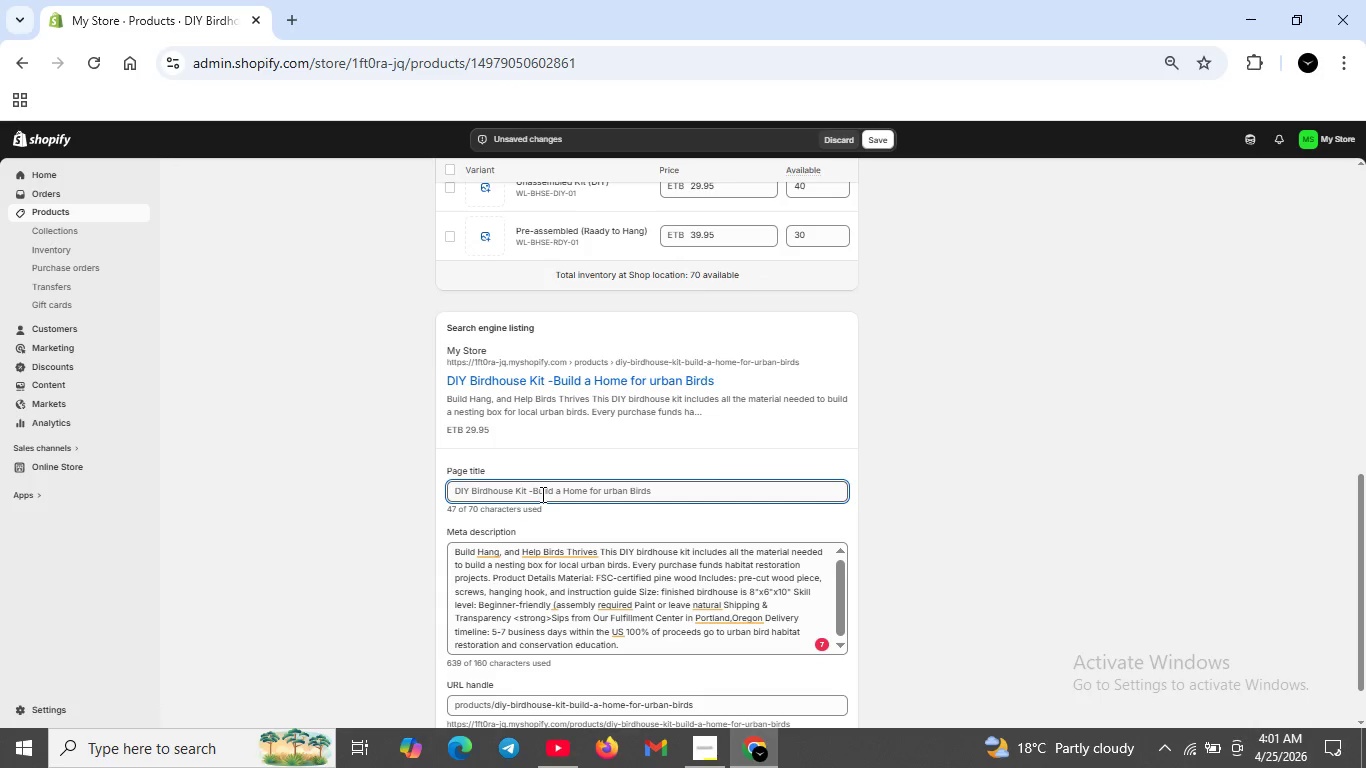 
key(ArrowRight)
 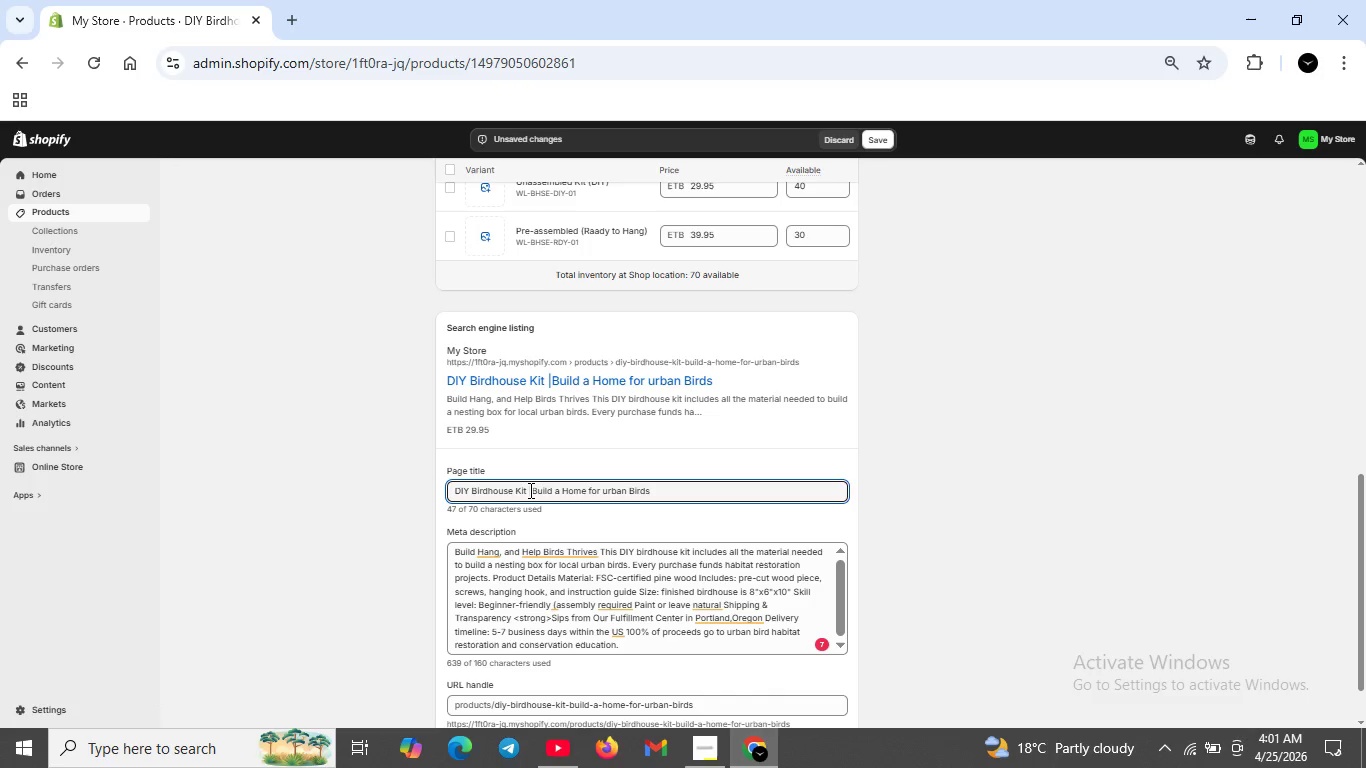 
key(Backspace)
 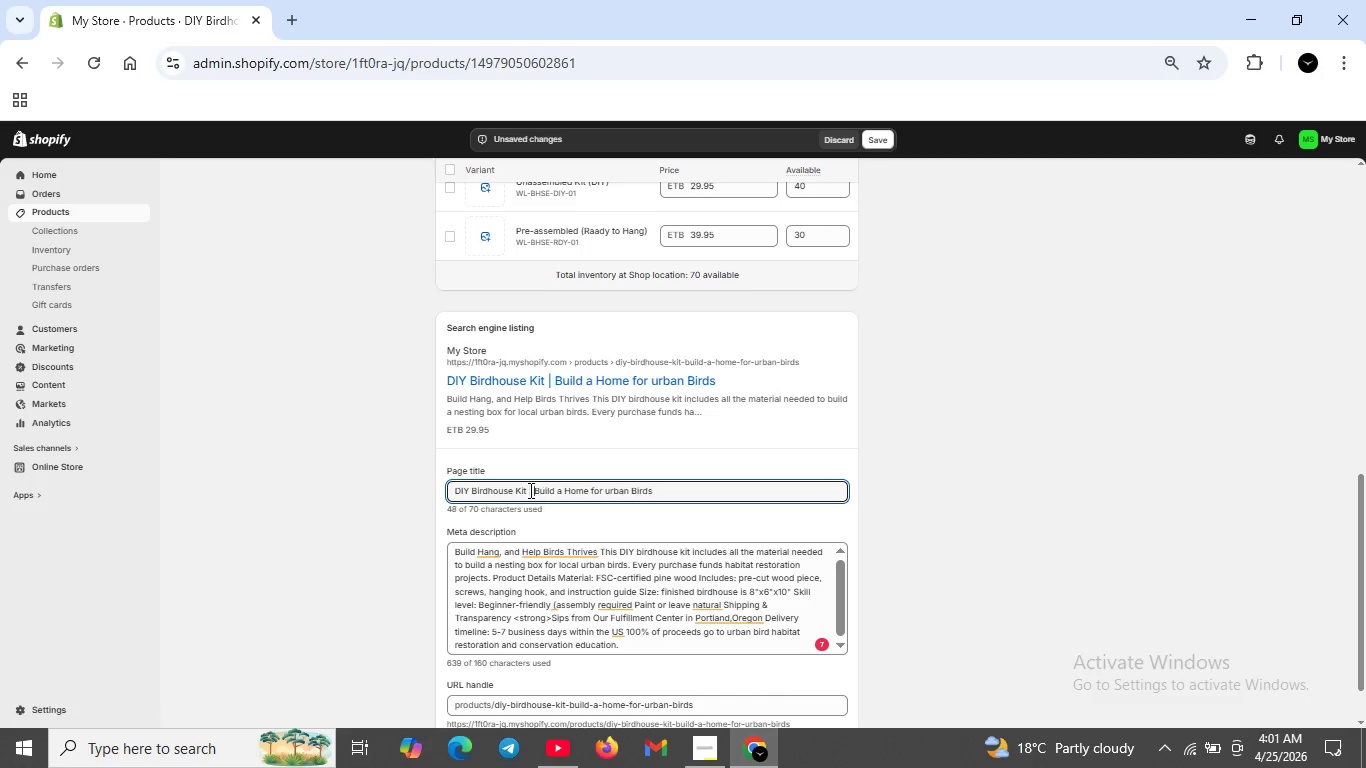 
key(Shift+ShiftRight)
 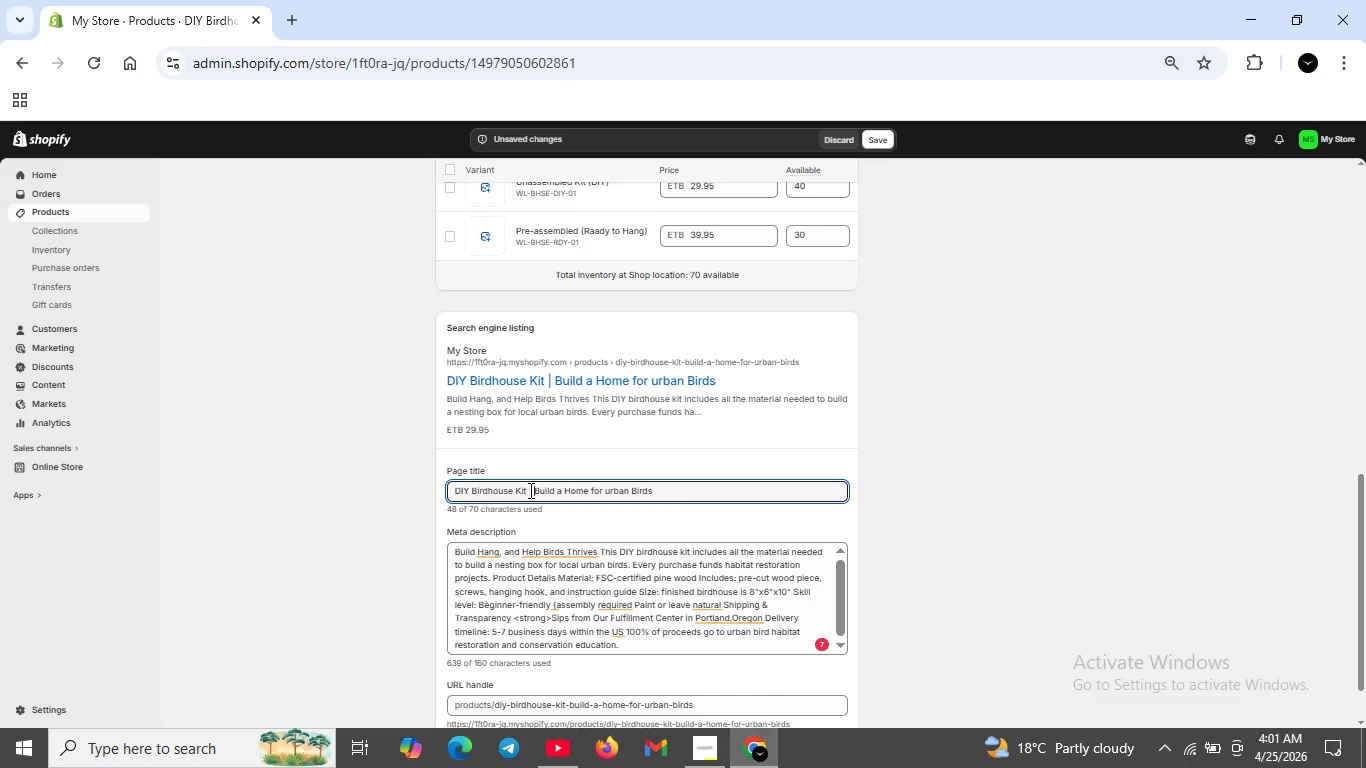 
key(Shift+Backslash)
 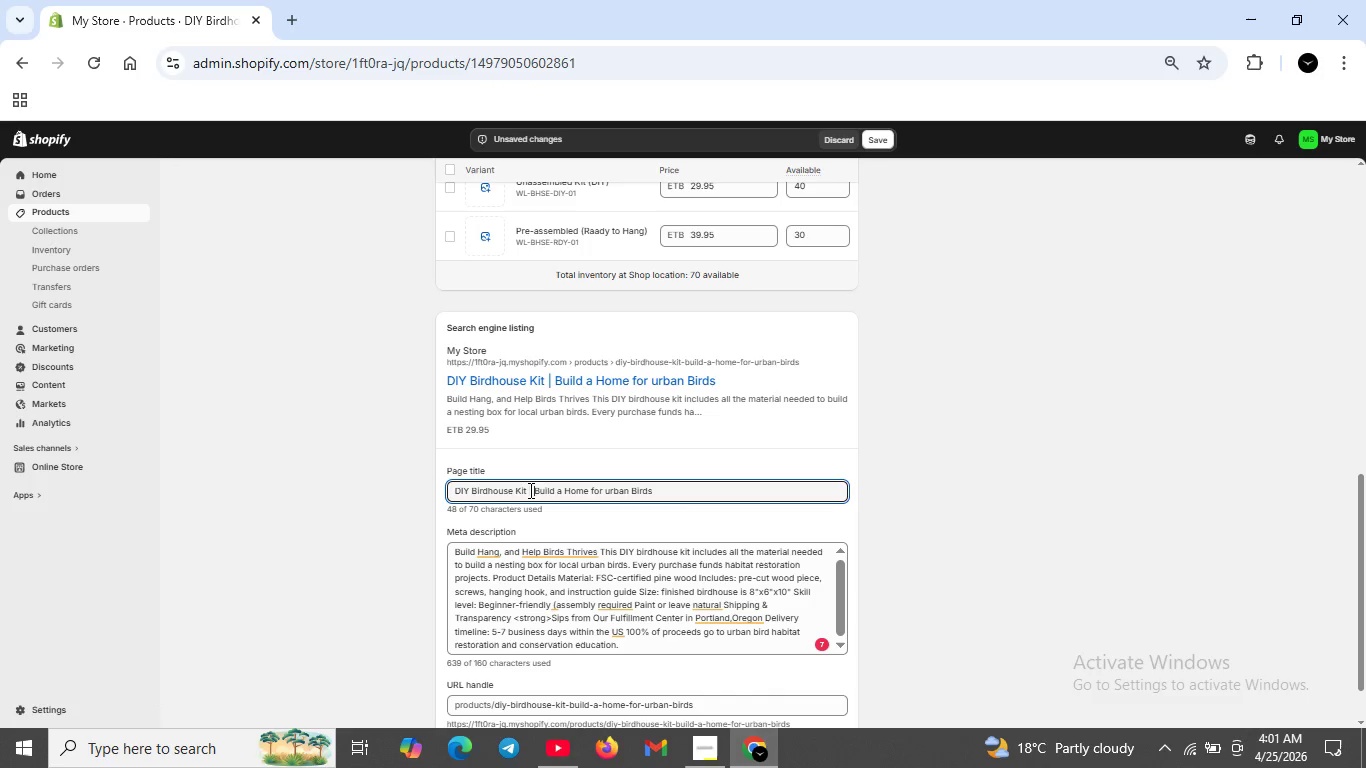 
key(Space)
 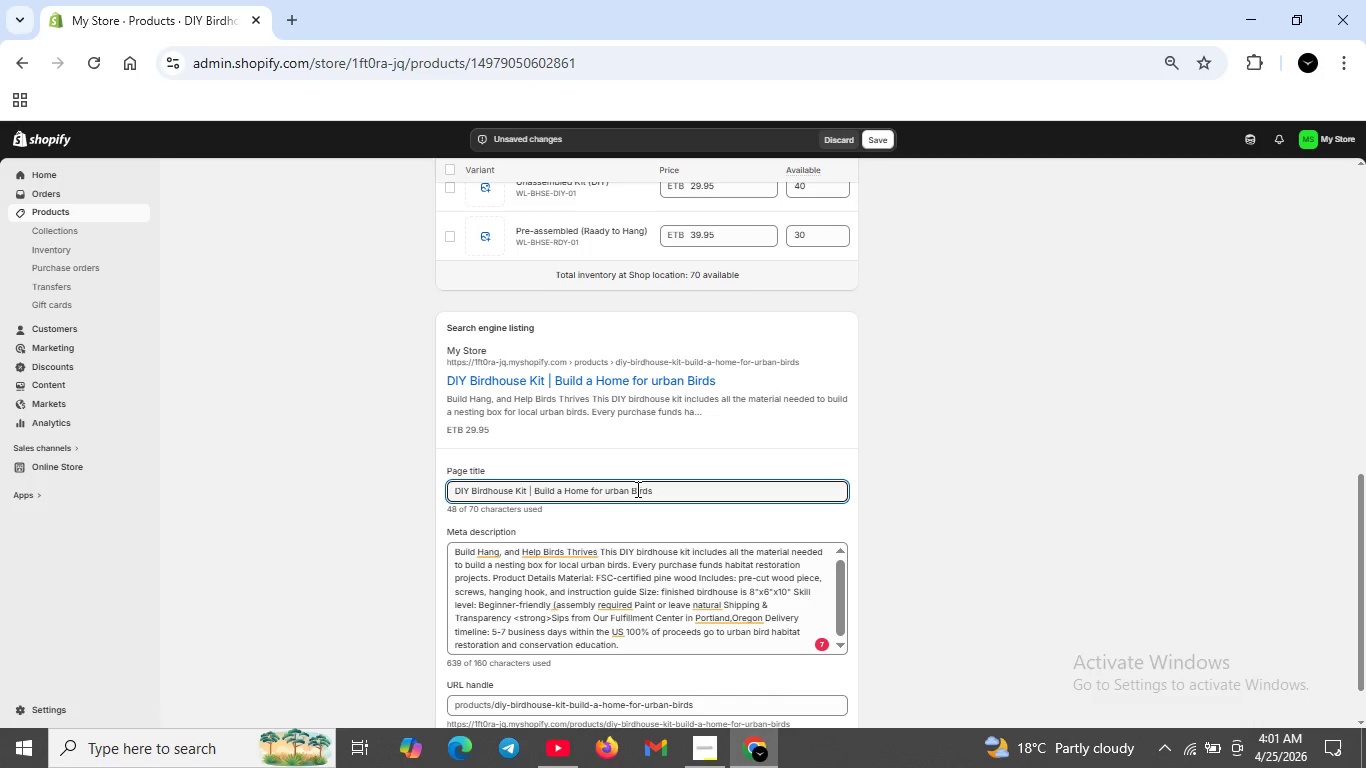 
wait(5.8)
 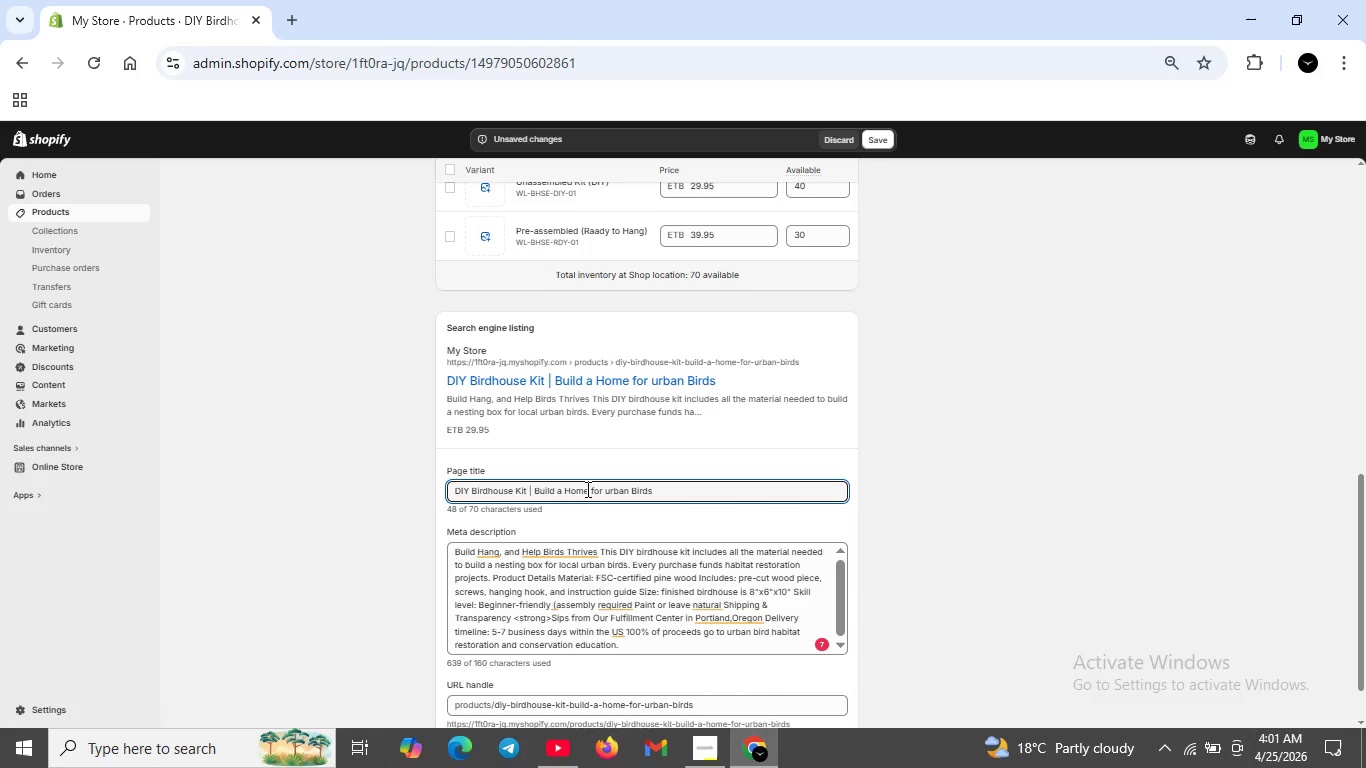 
scroll: coordinate [637, 493], scroll_direction: down, amount: 1.0
 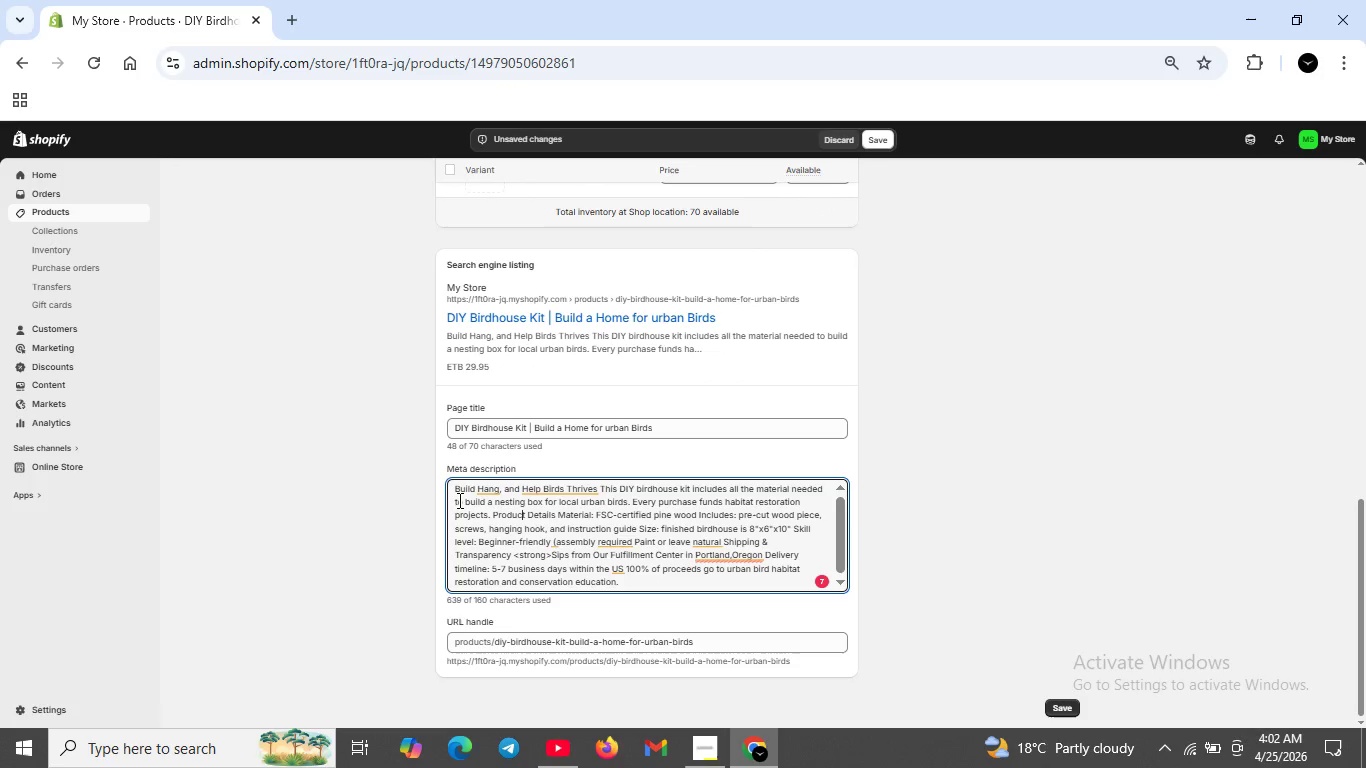 
double_click([520, 515])
 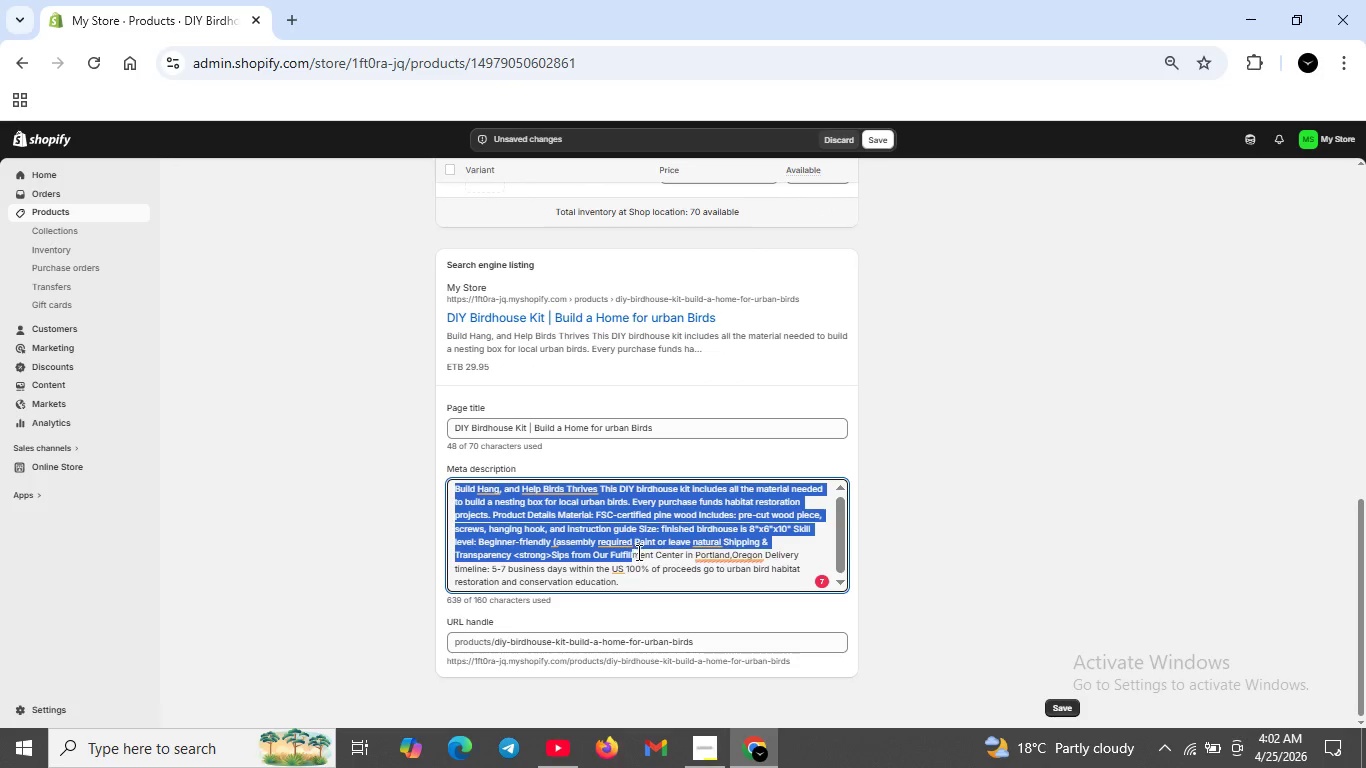 
left_click_drag(start_coordinate=[453, 491], to_coordinate=[641, 582])
 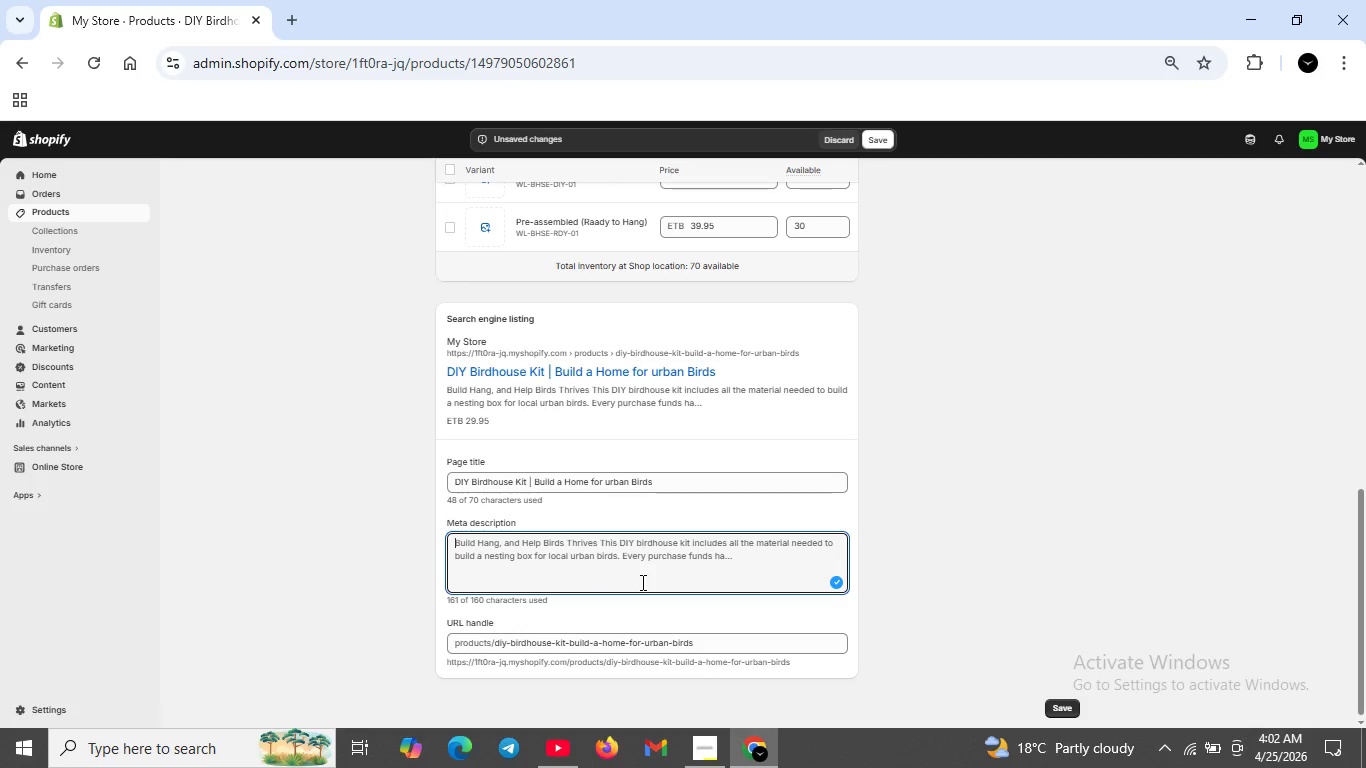 
key(Backspace)
type(DIT)
key(Backspace)
type(Y birdhouse kit made frm FSC-certified pine.Fhips from oregonwith in 5-7 f)
key(Backspace)
type(dys. 100 % of proceeds fund bird habitat restoration . Unassembled or pre assmebled )
 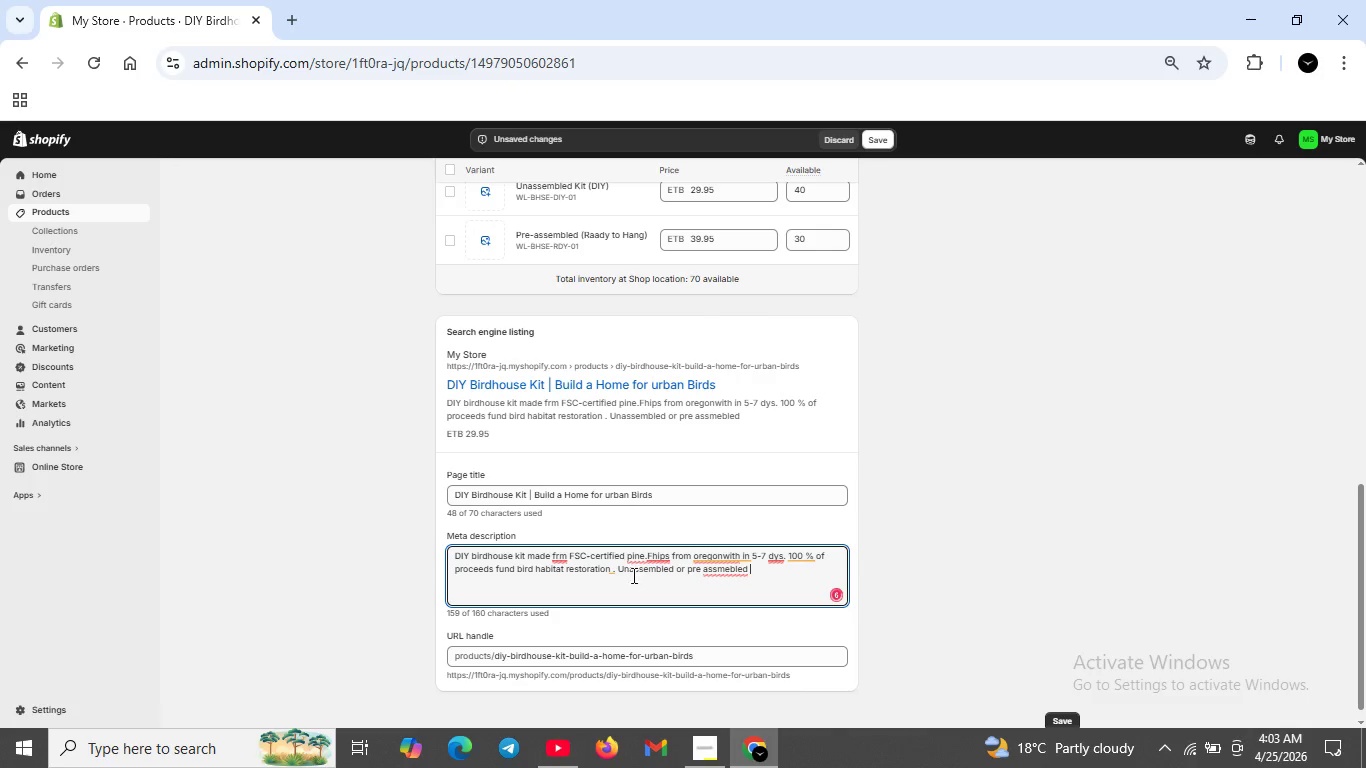 
left_click([656, 557])
 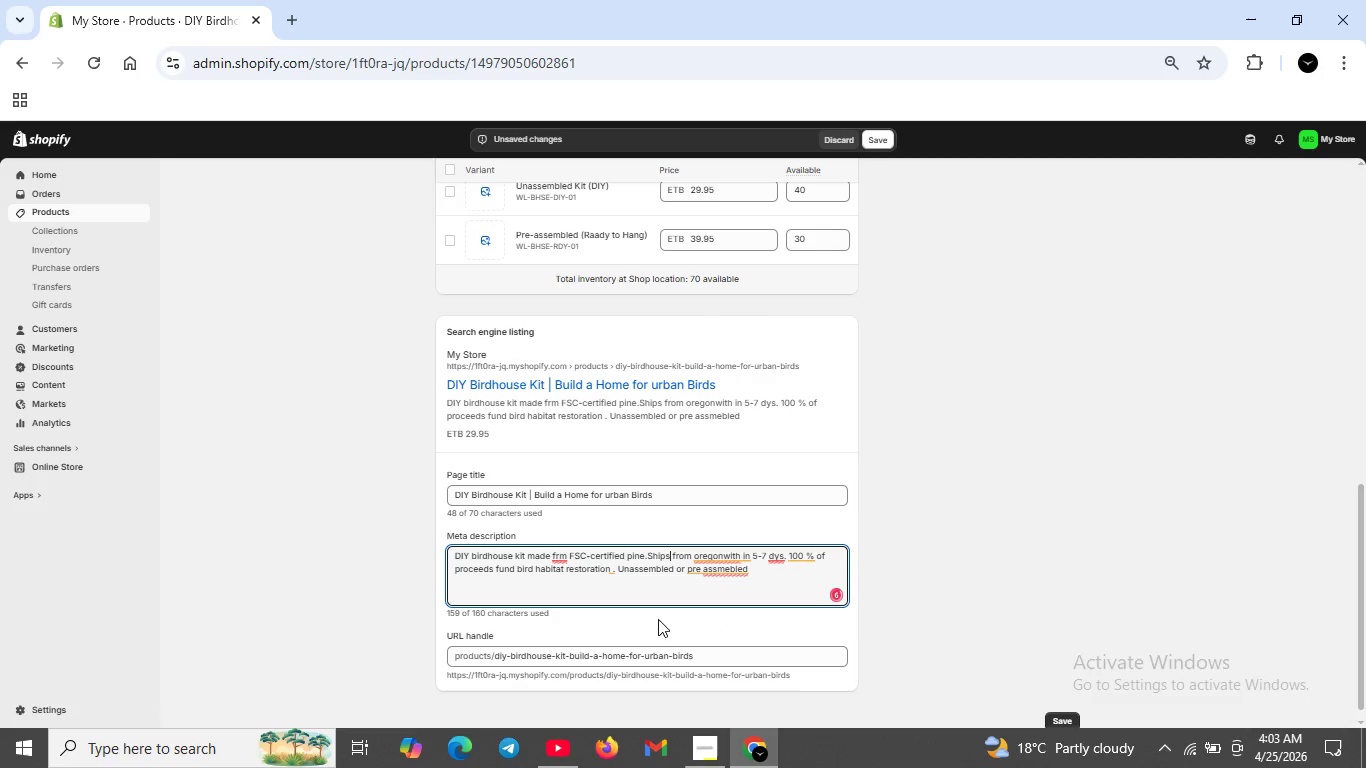 
left_click([672, 638])
 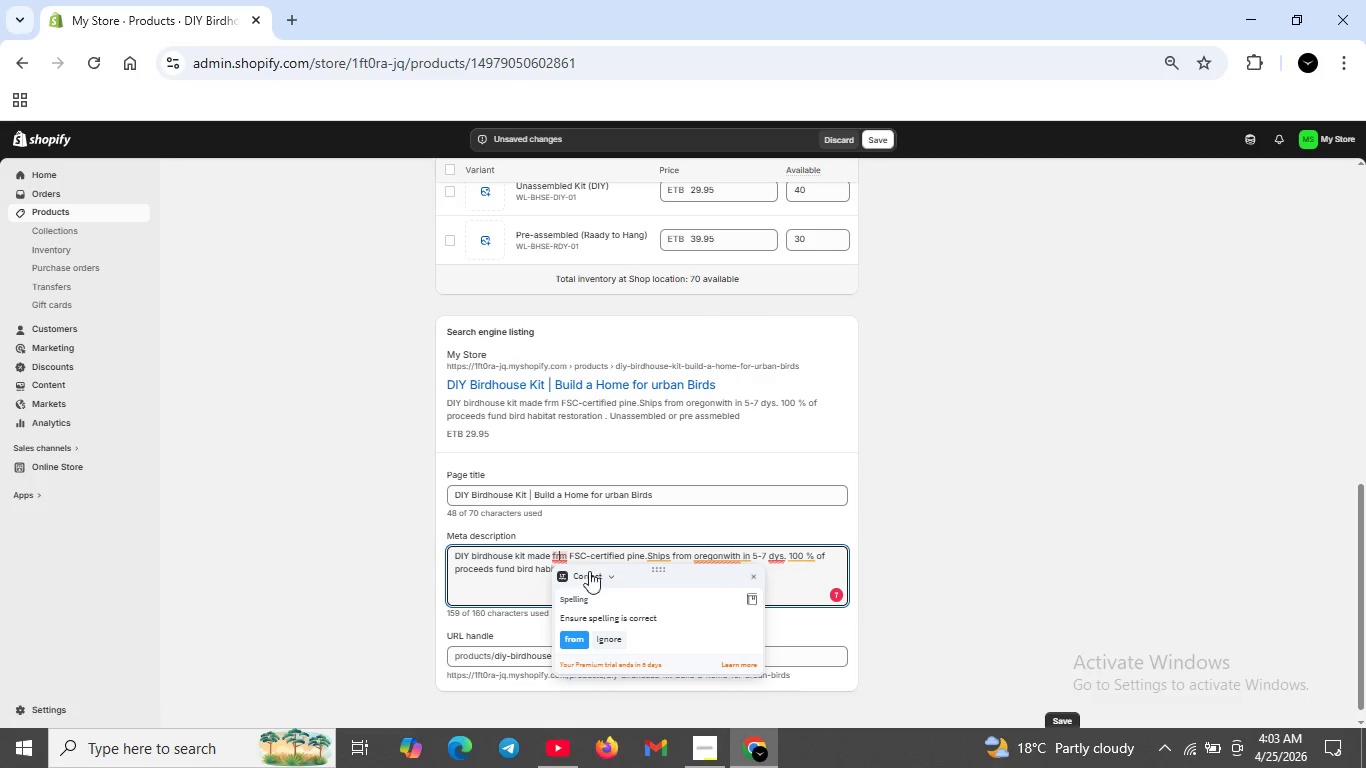 
left_click([560, 553])
 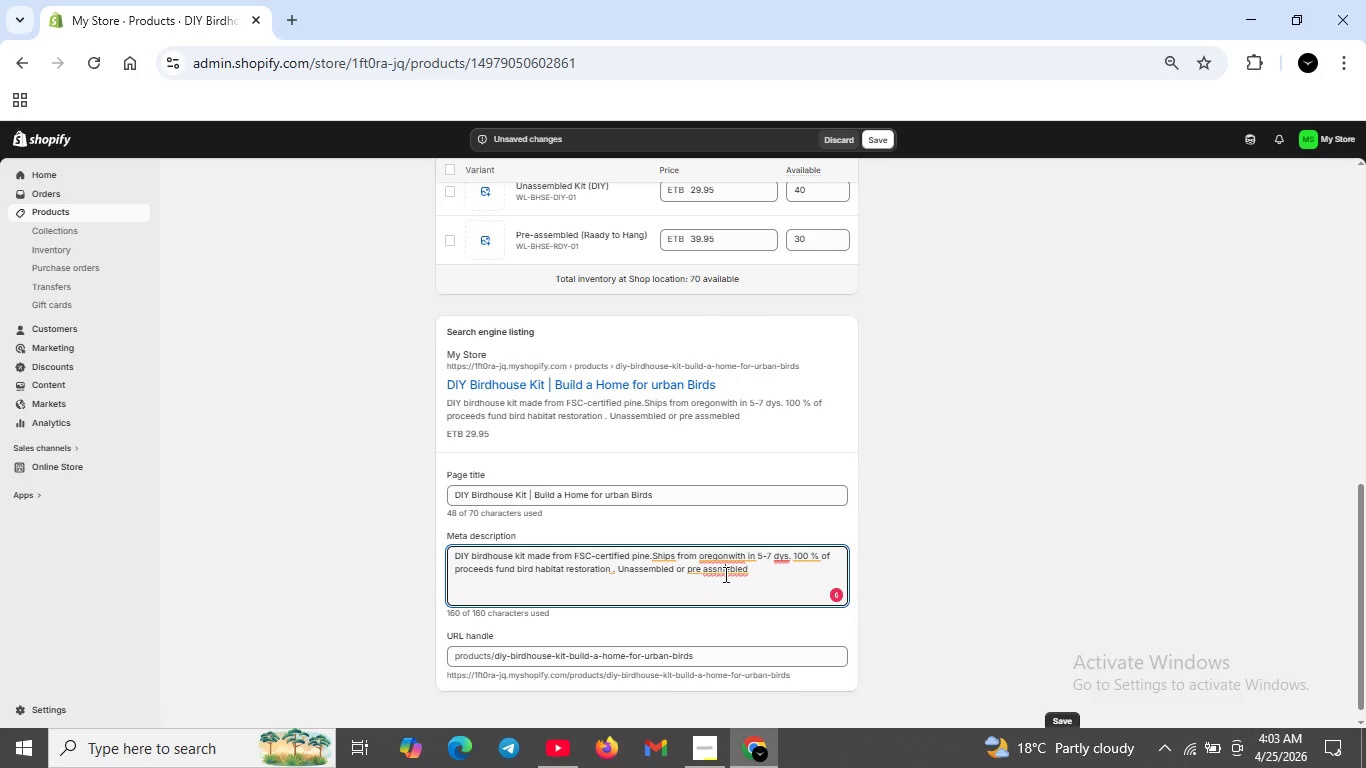 
left_click([724, 574])
 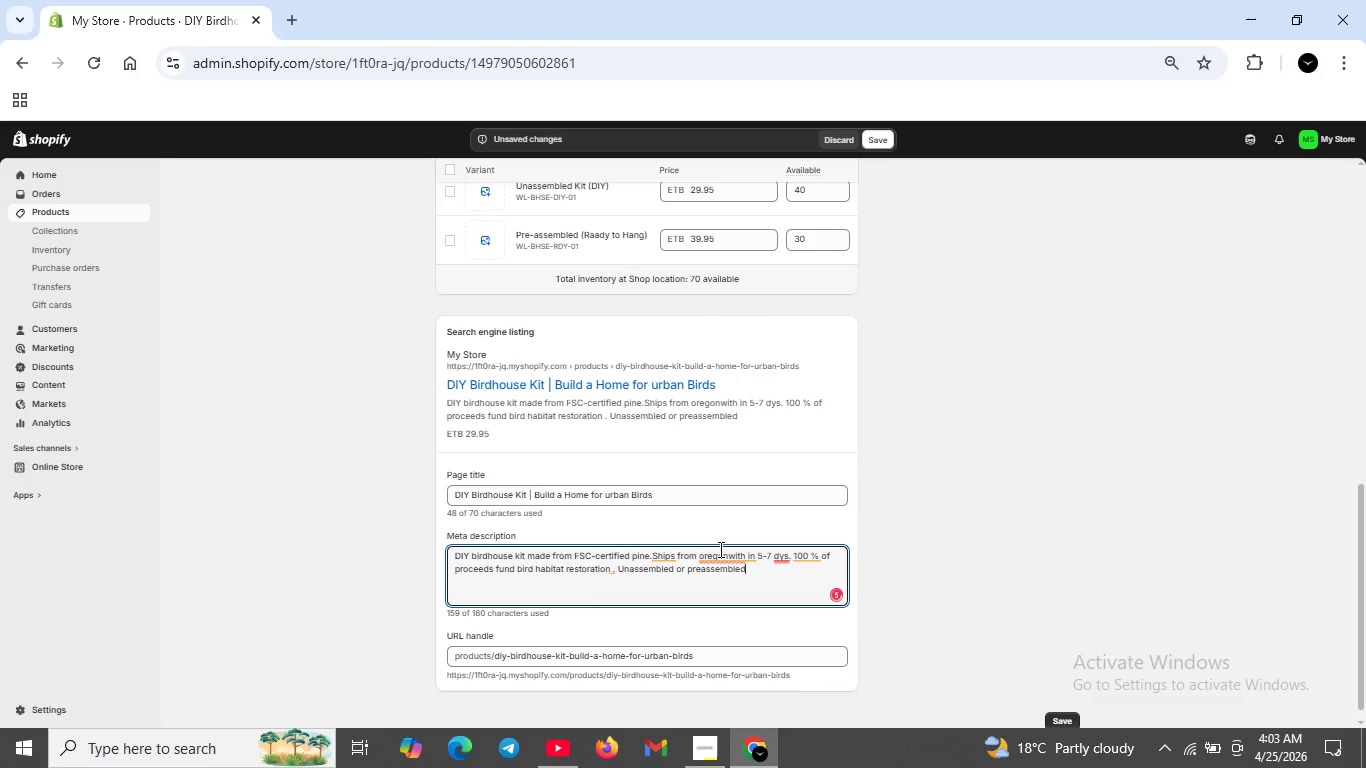 
left_click([730, 650])
 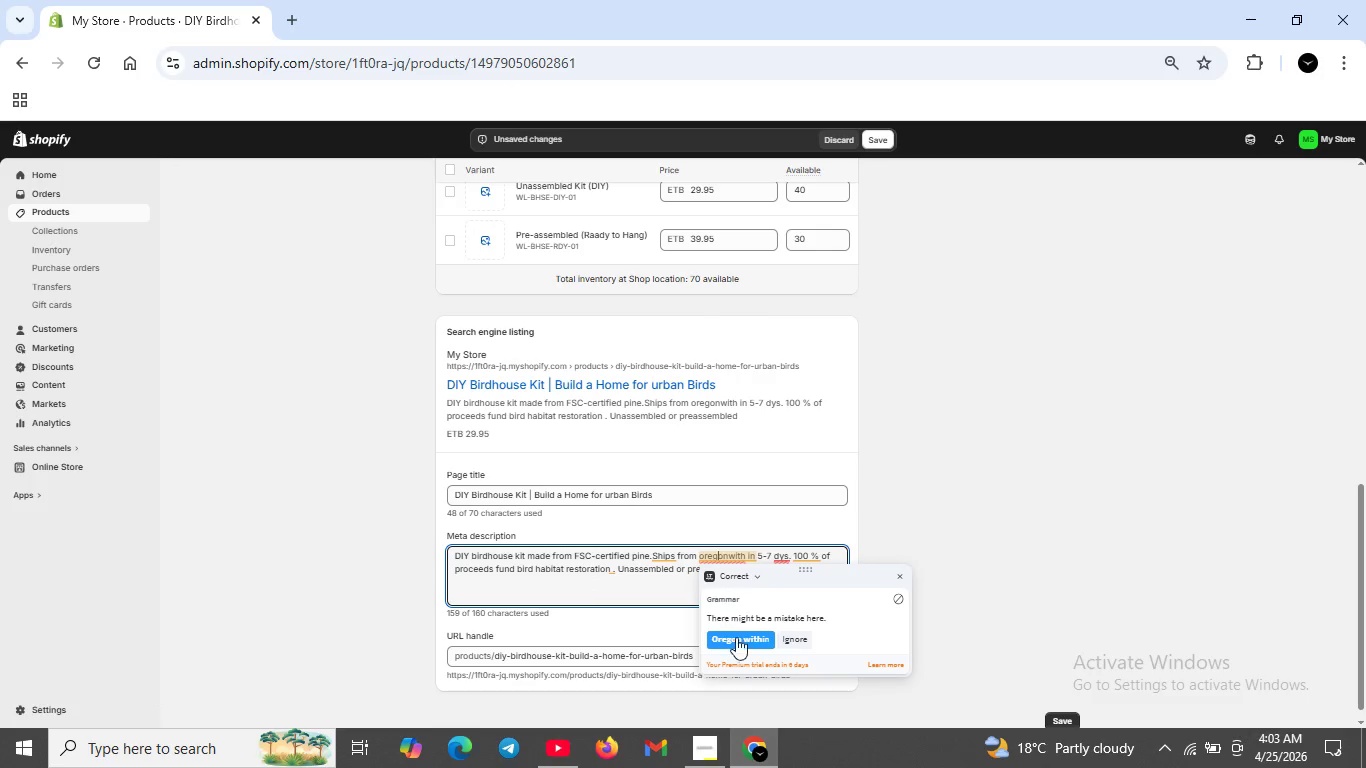 
left_click([720, 555])
 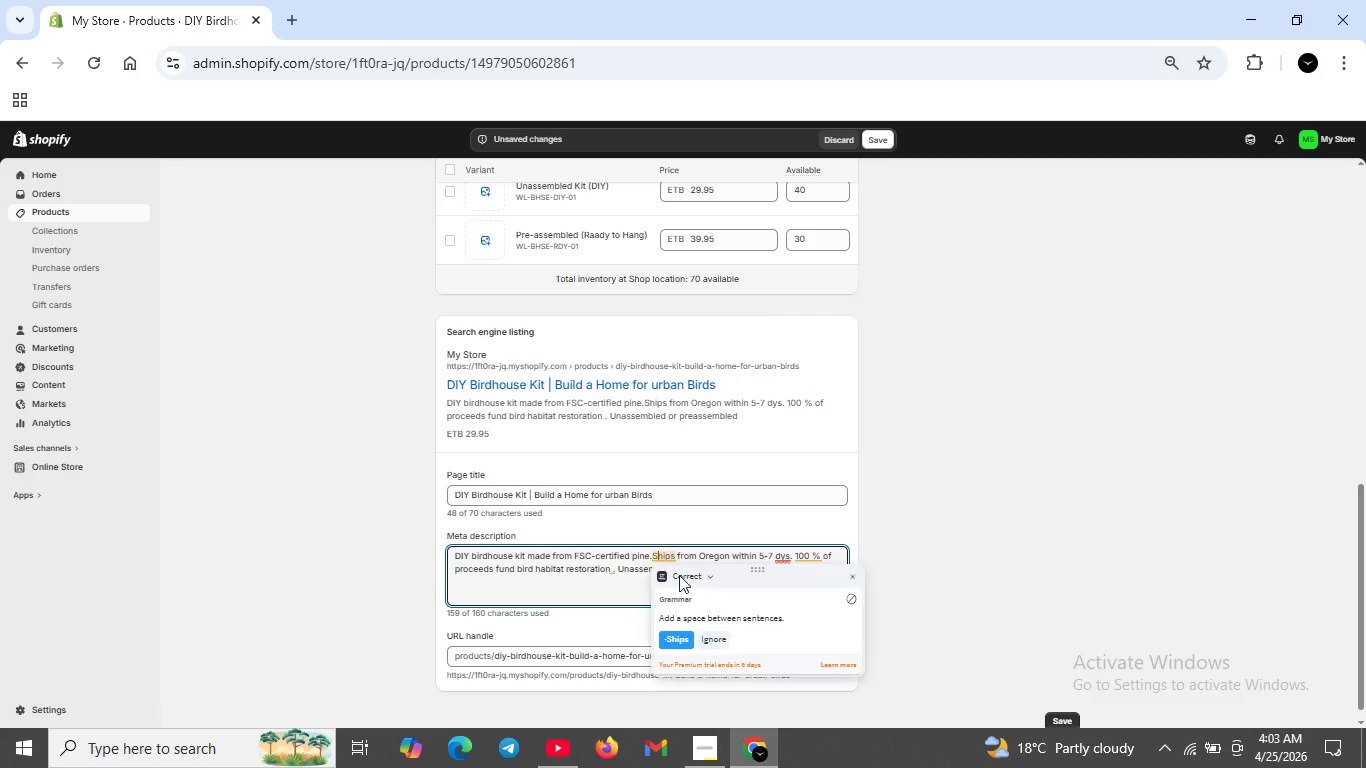 
left_click([660, 559])
 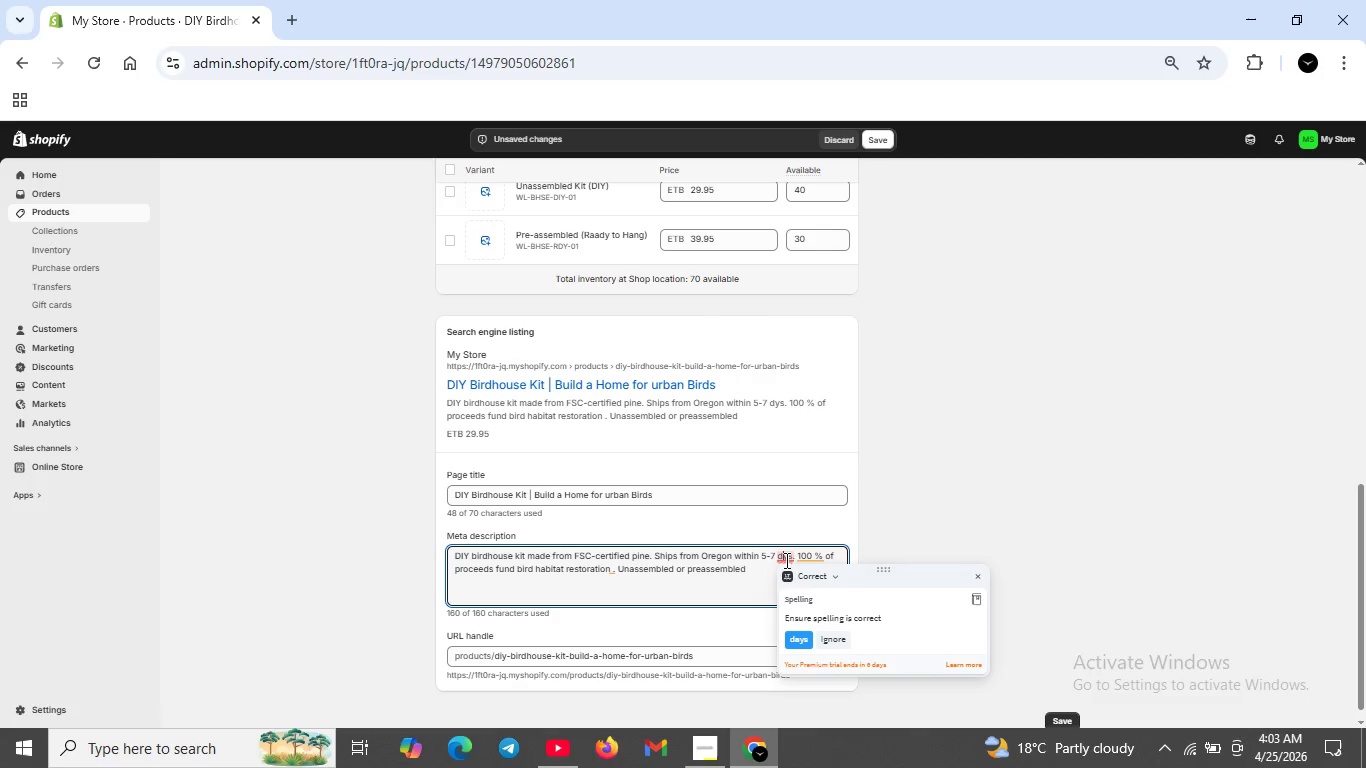 
left_click([785, 555])
 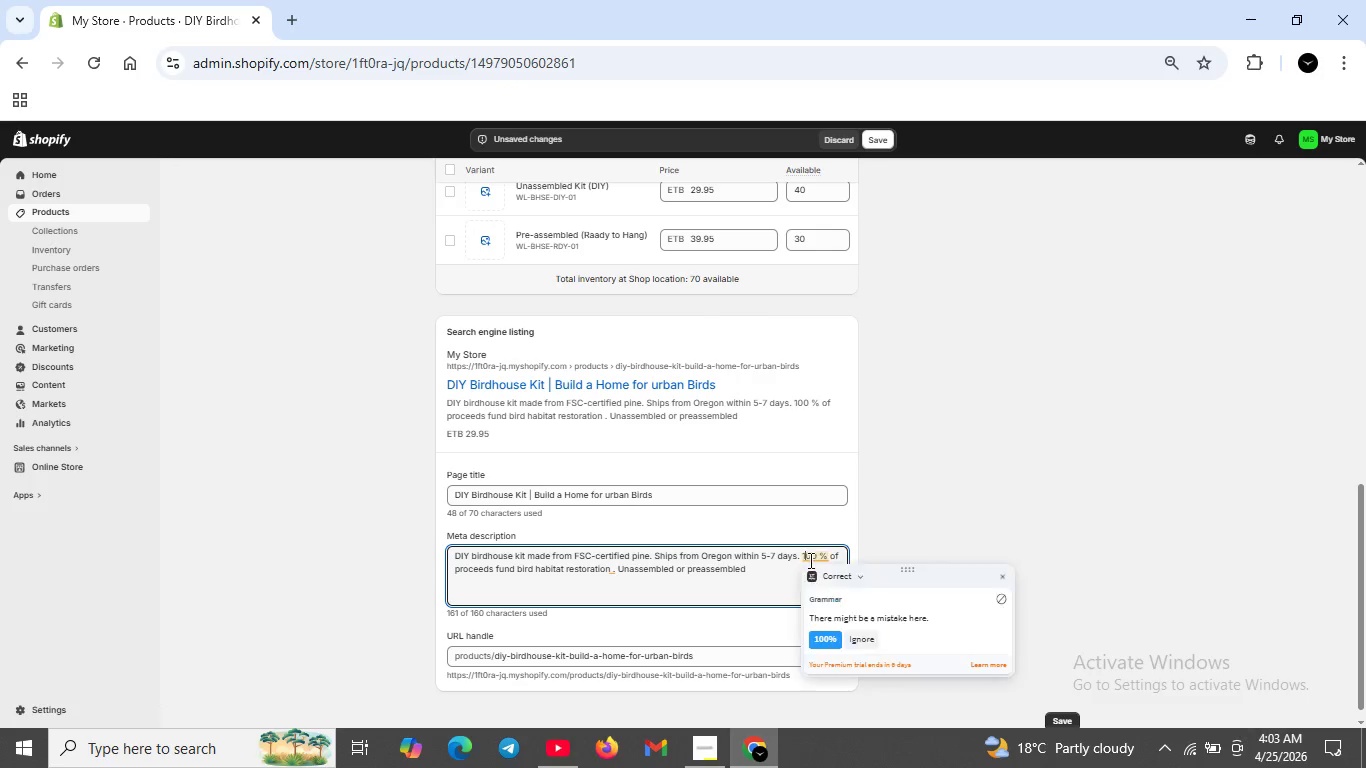 
left_click([808, 554])
 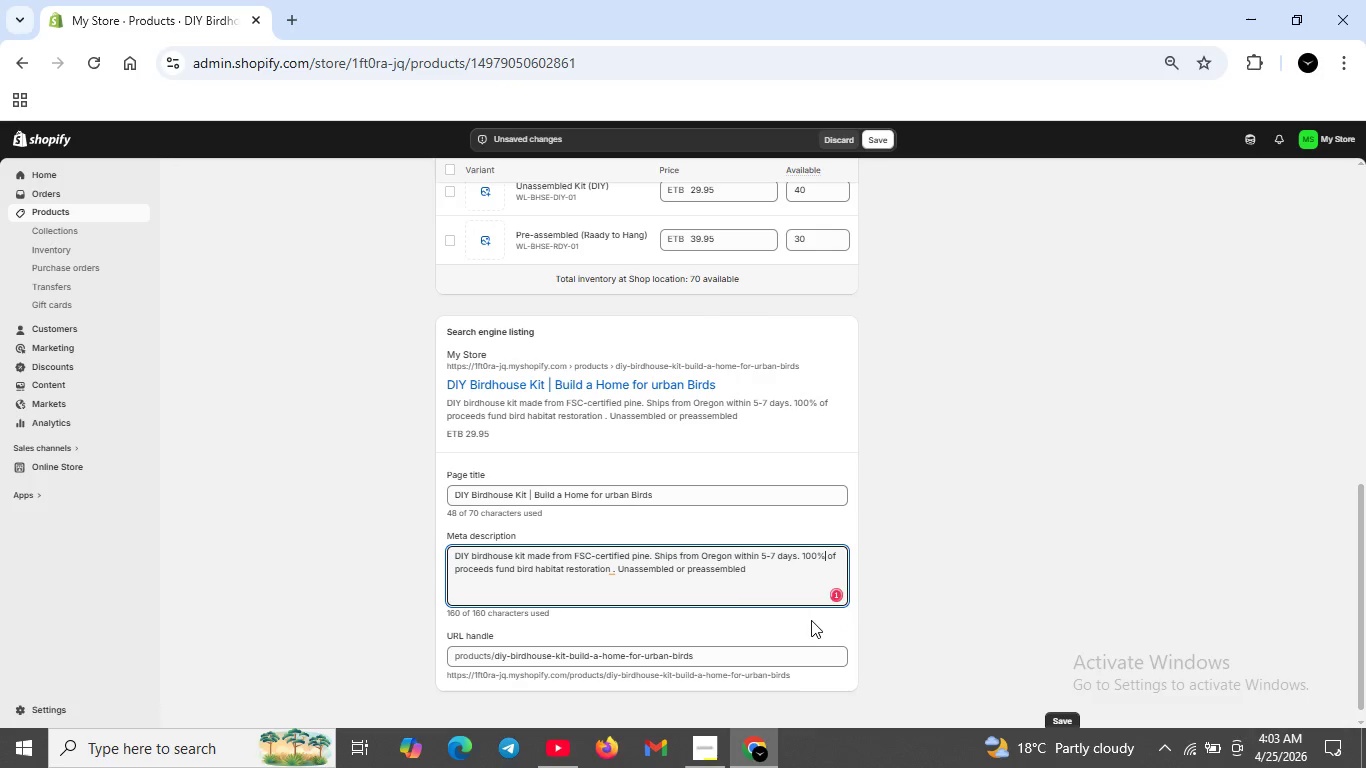 
left_click([817, 637])
 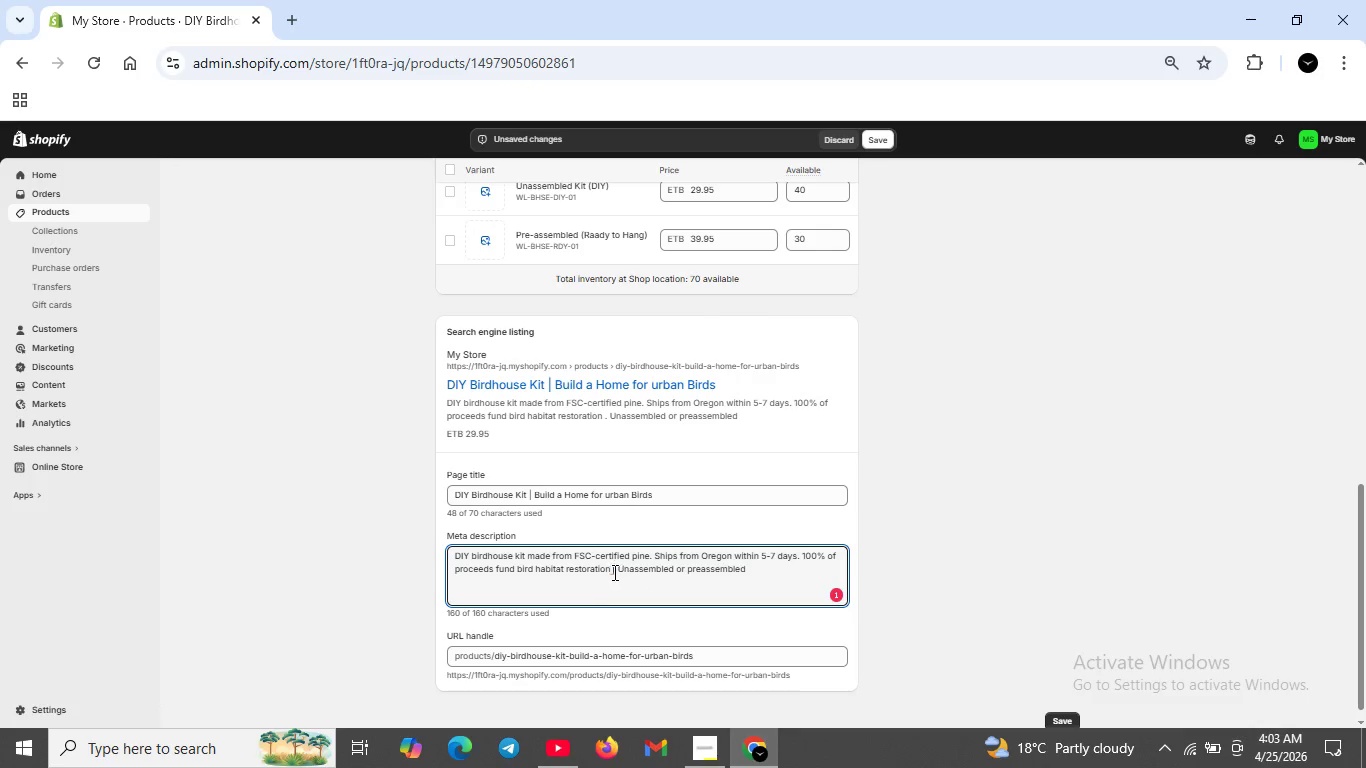 
left_click([612, 575])
 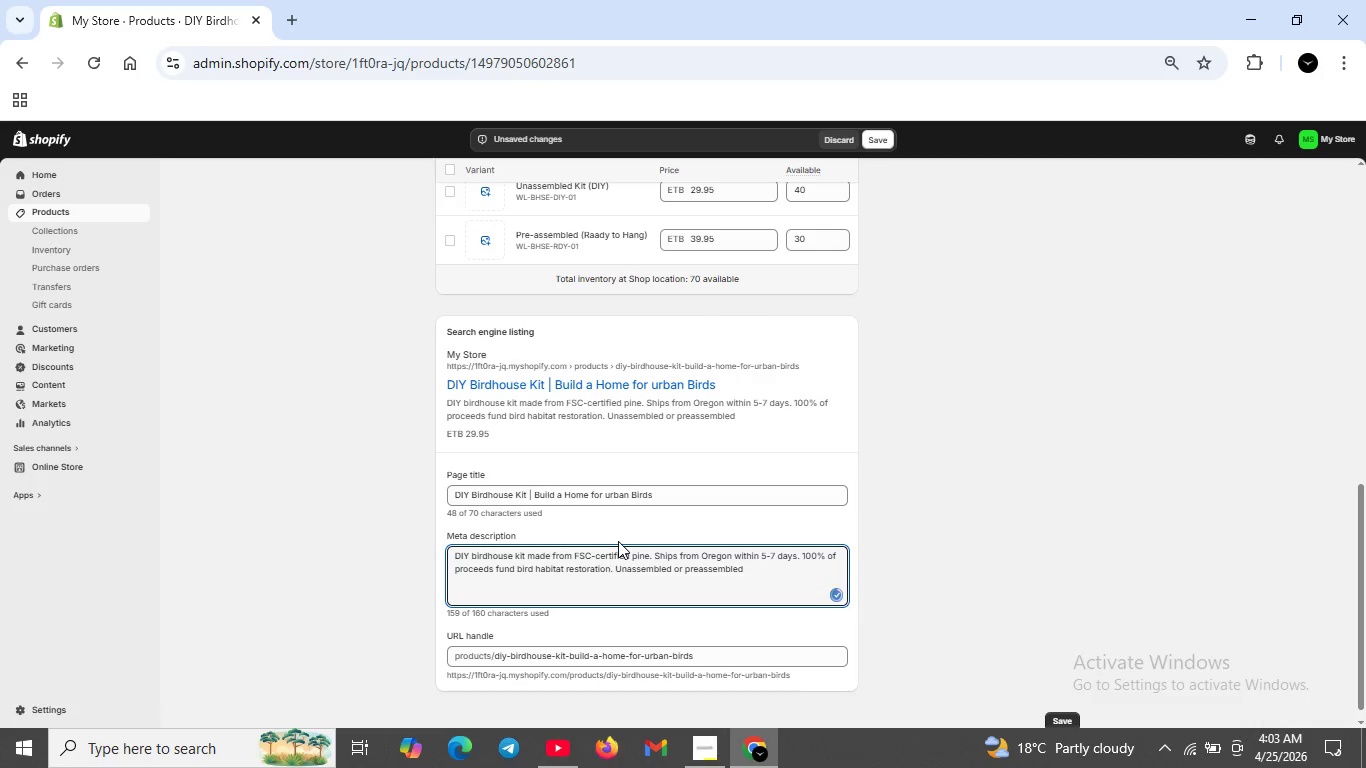 
key(Backspace)
 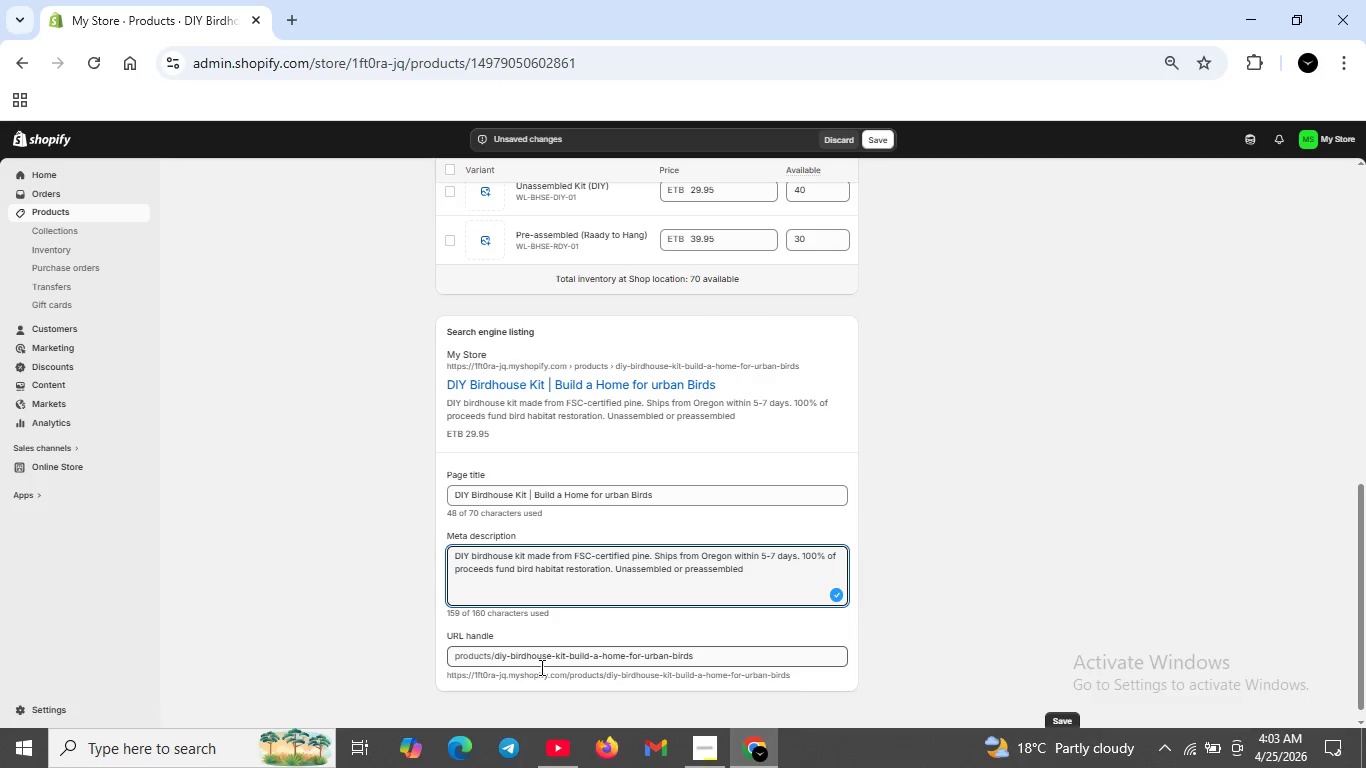 
wait(14.11)
 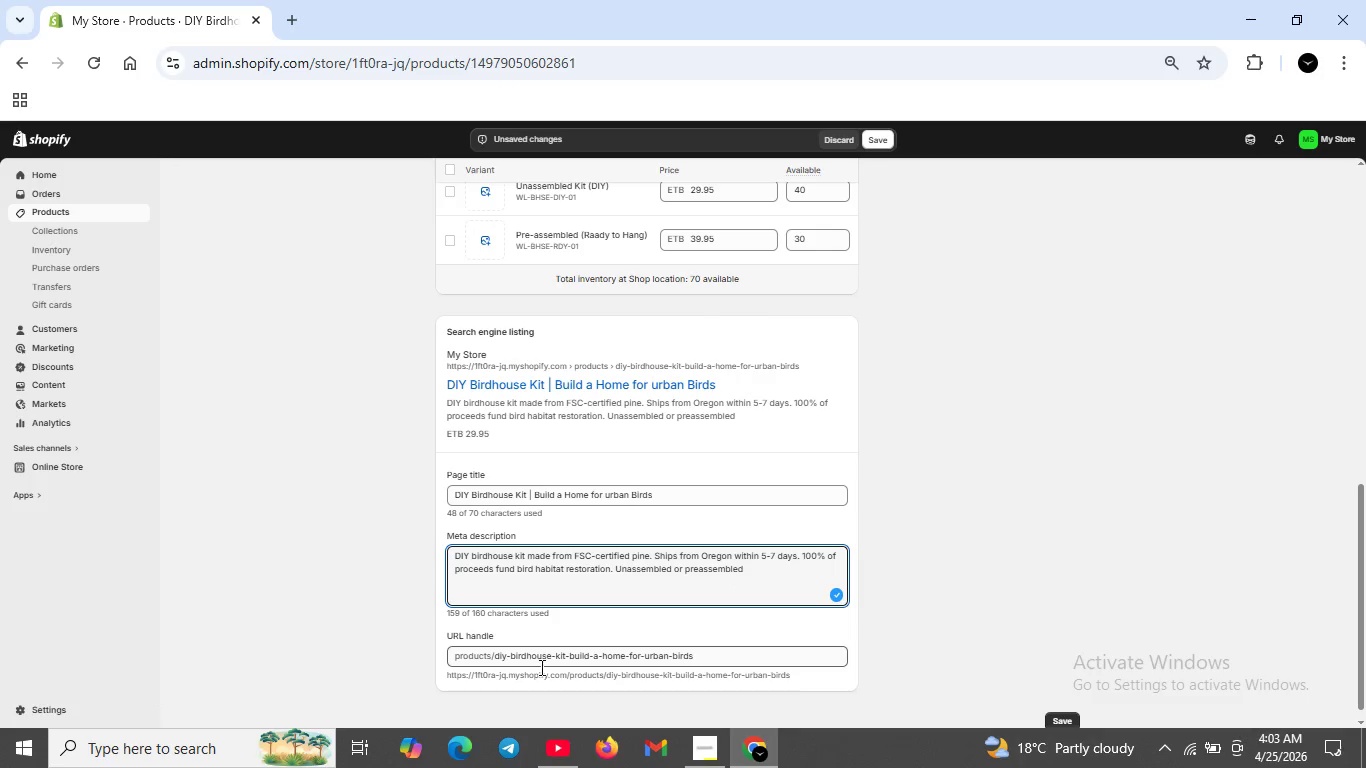 
left_click_drag(start_coordinate=[569, 654], to_coordinate=[646, 659])
 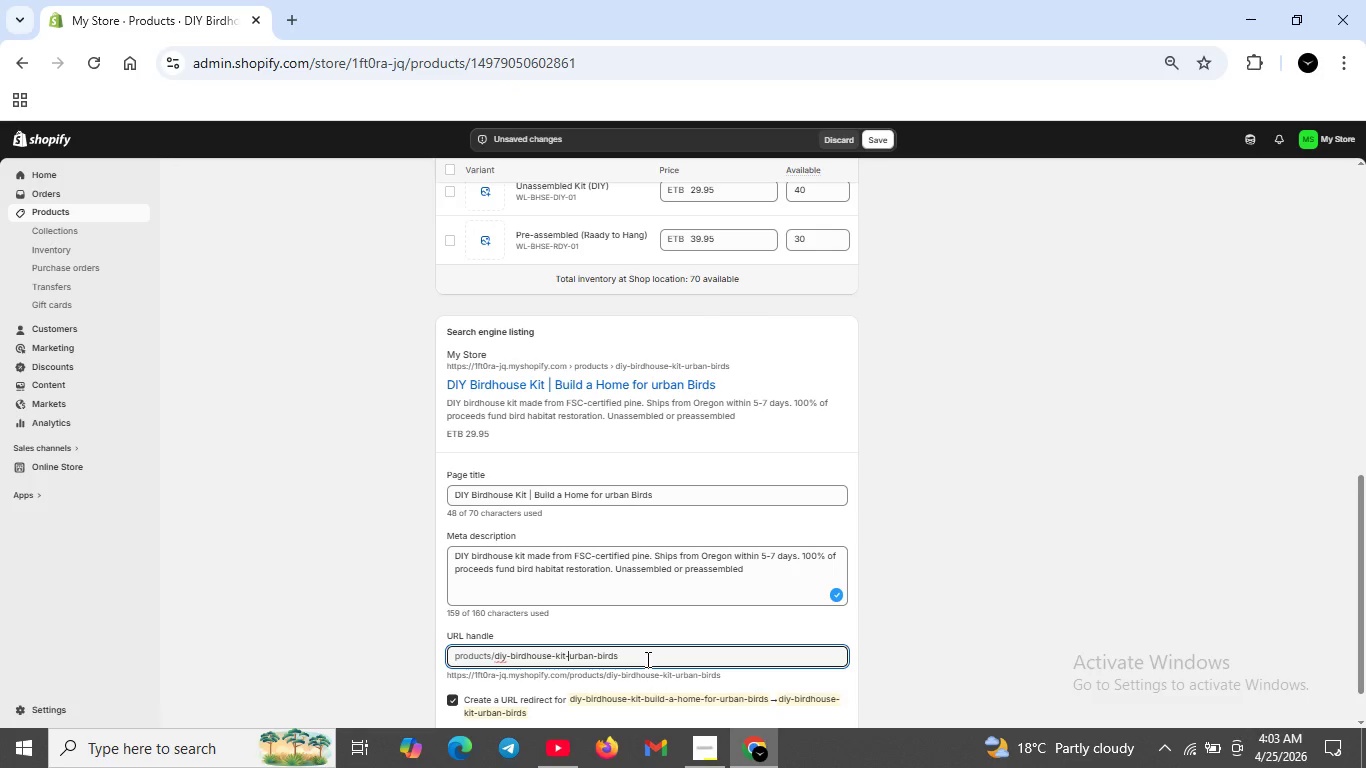 
key(Backspace)
 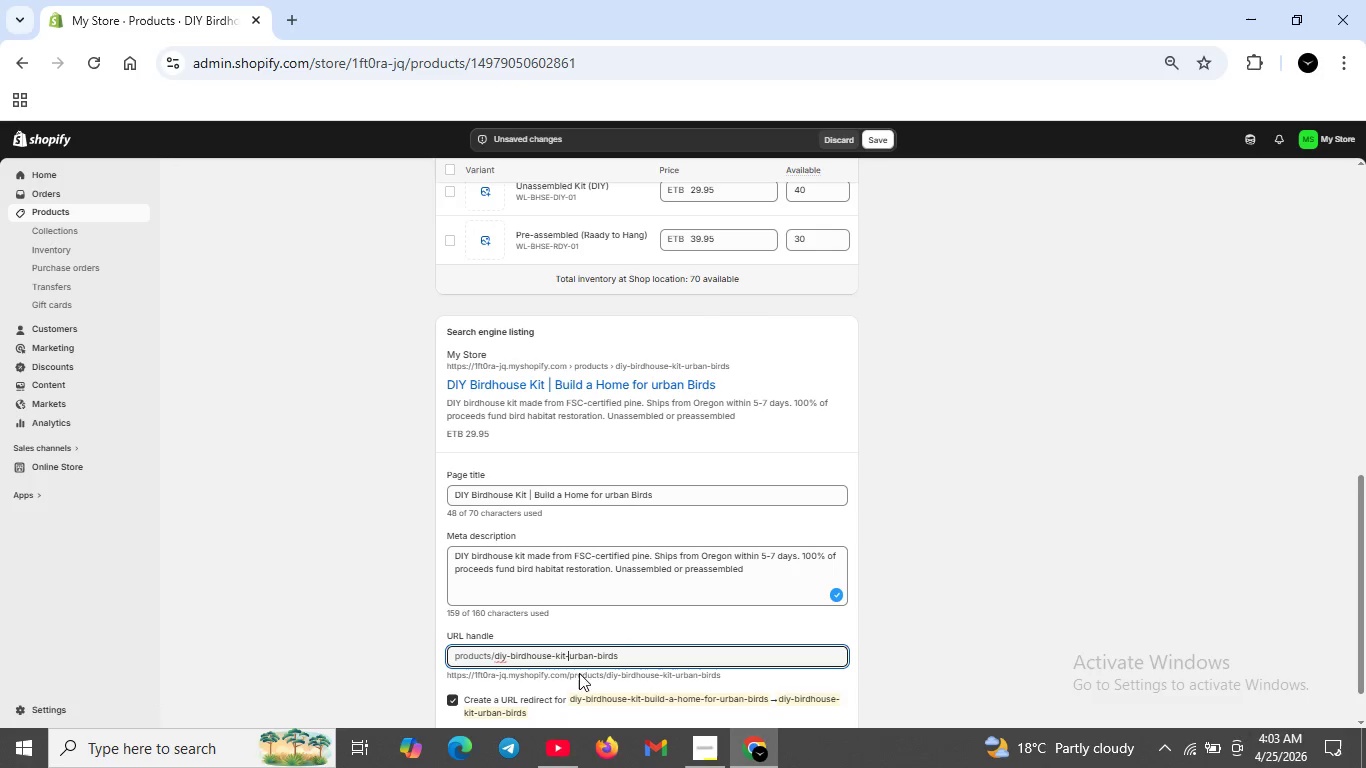 
wait(5.42)
 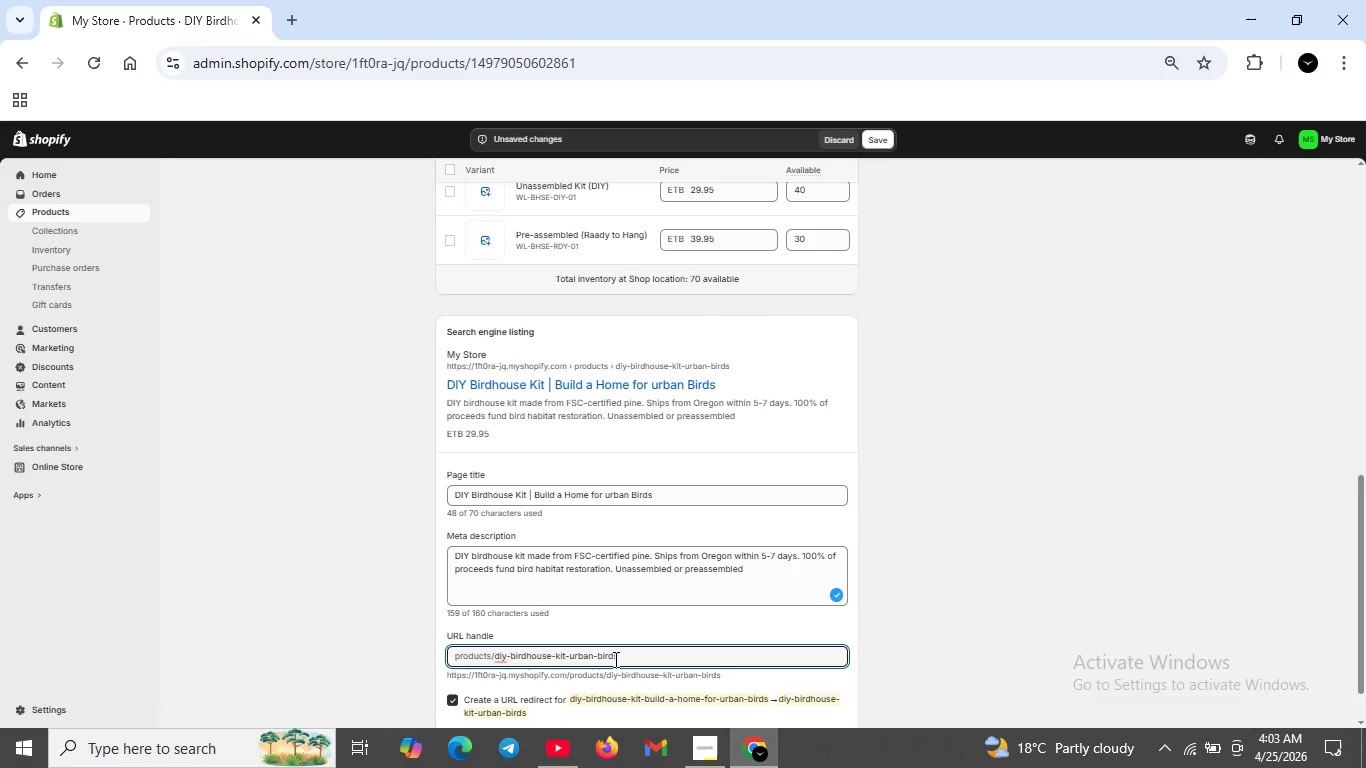 
scroll: coordinate [705, 501], scroll_direction: up, amount: 7.0
 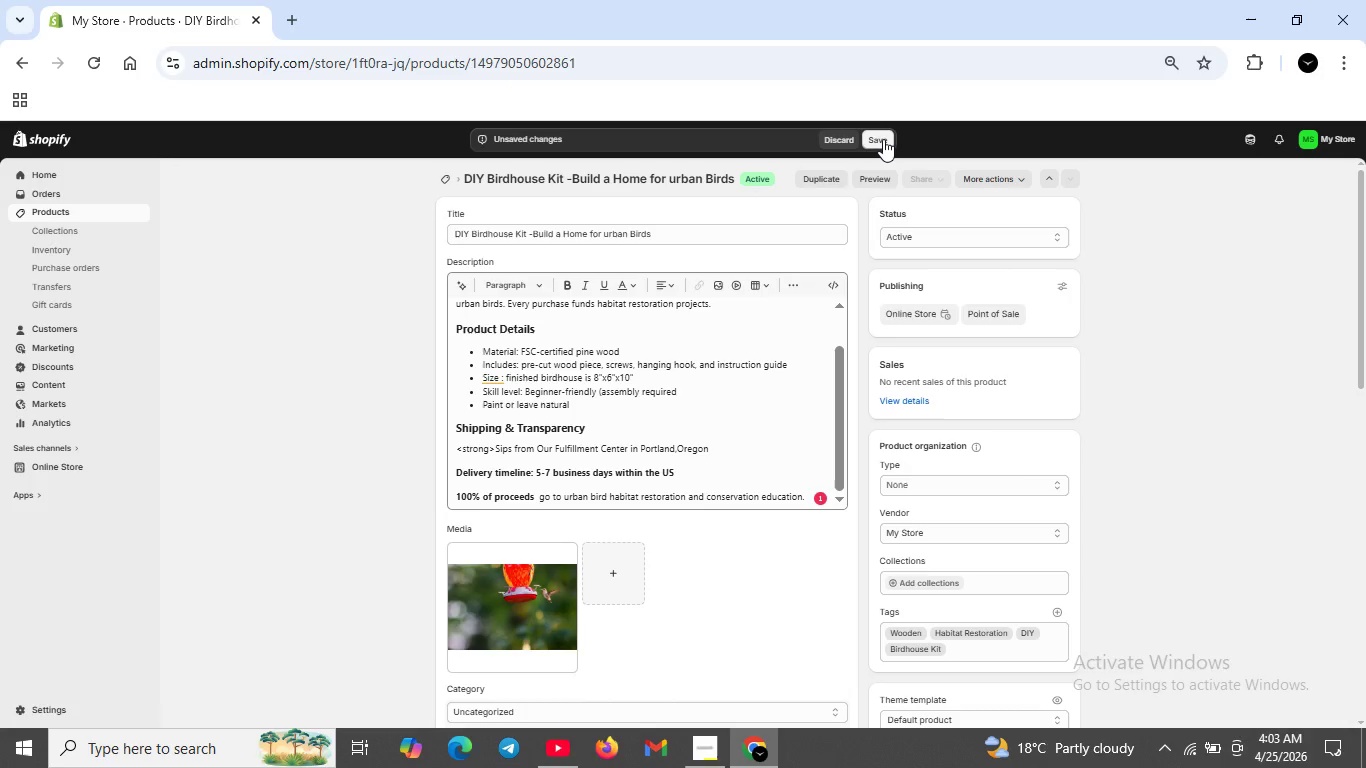 
left_click([883, 139])
 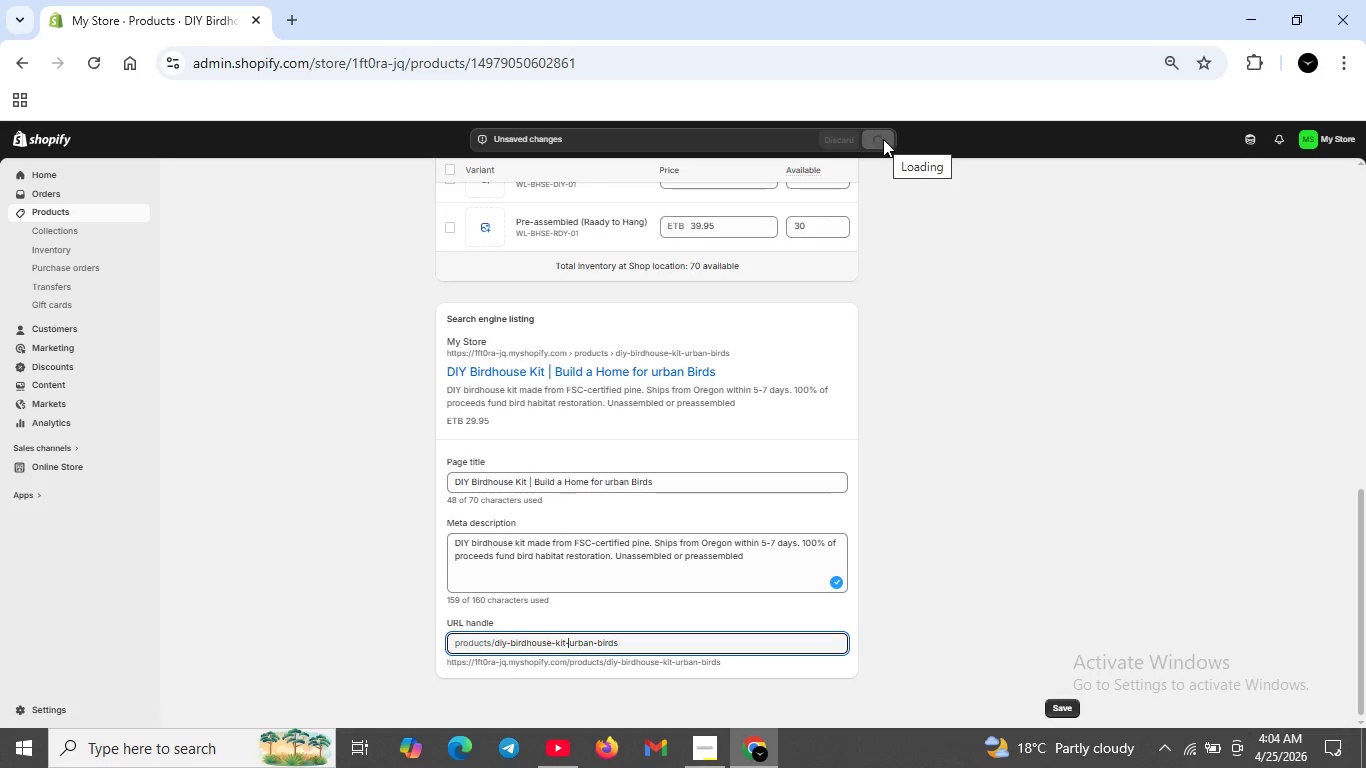 
wait(8.44)
 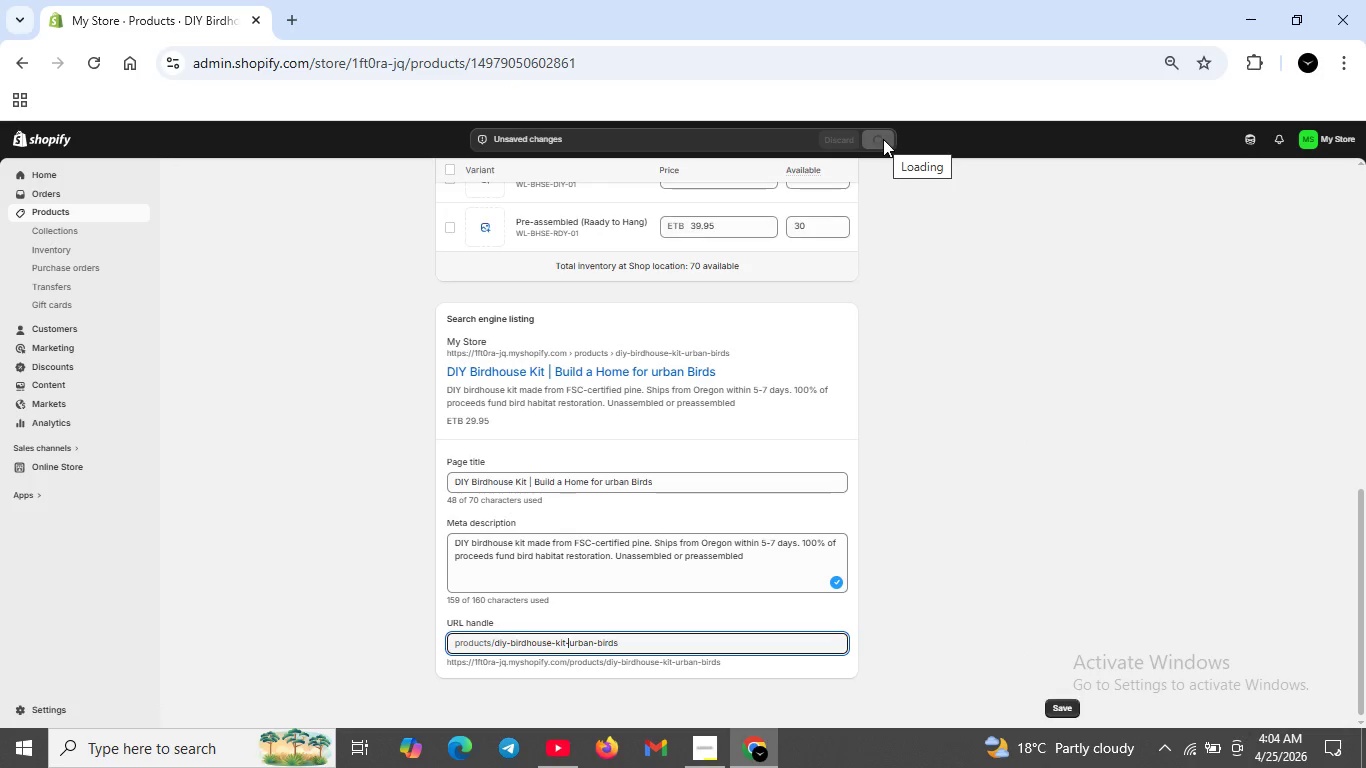 
scroll: coordinate [481, 364], scroll_direction: up, amount: 11.0
 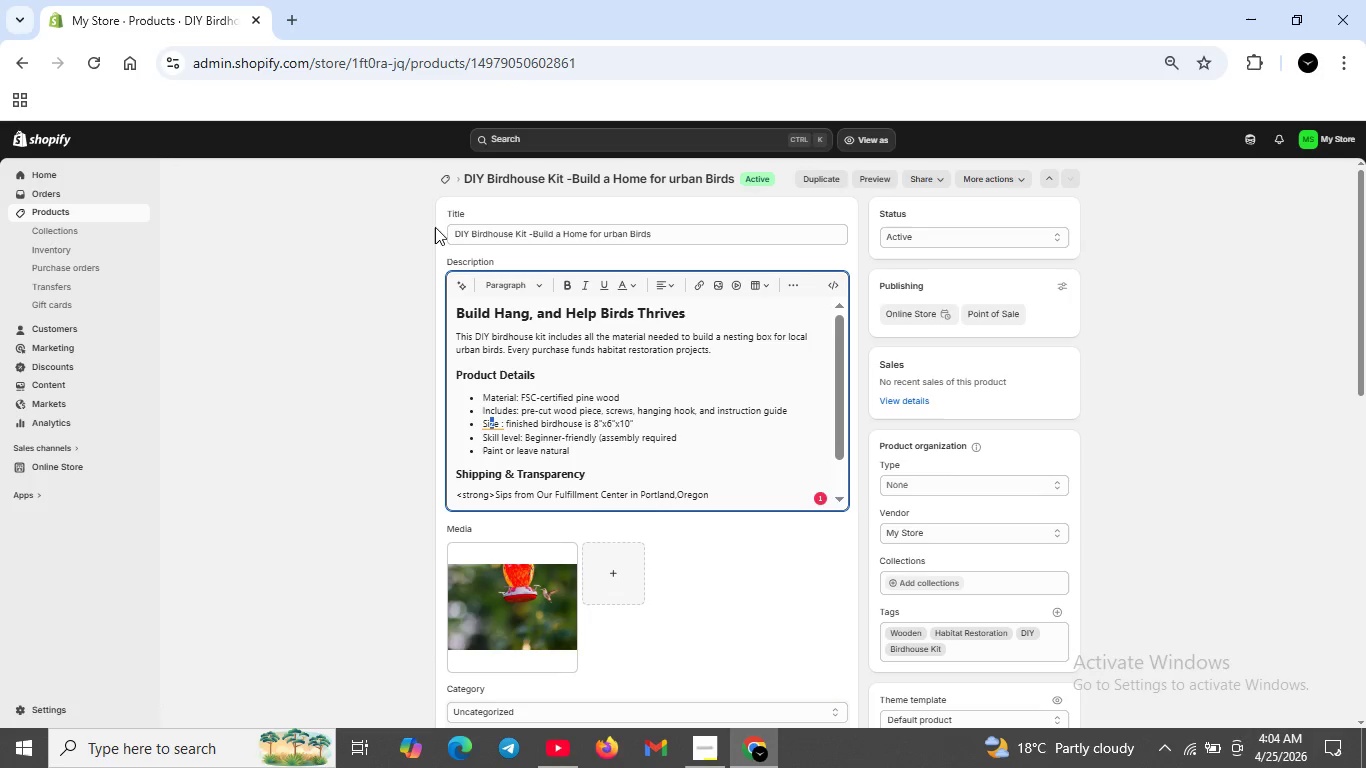 
left_click([443, 181])
 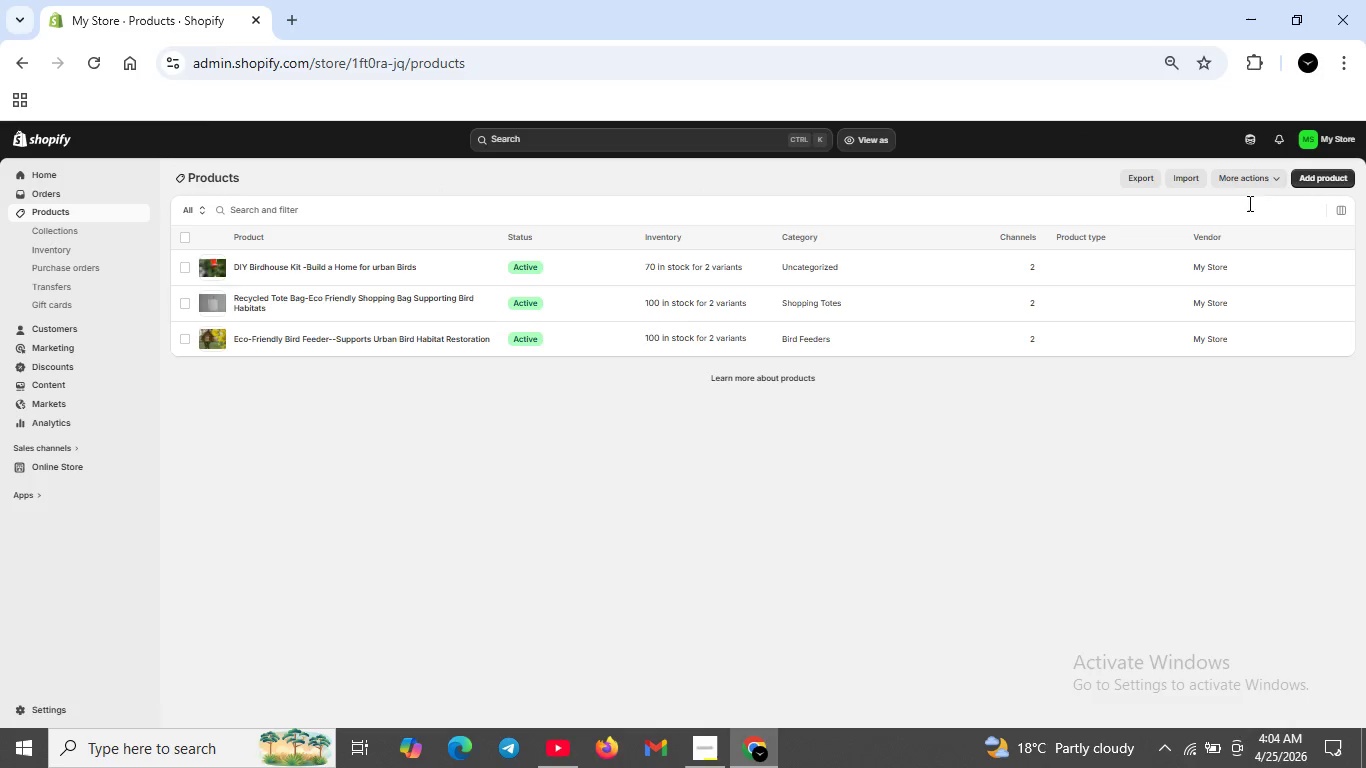 
wait(5.66)
 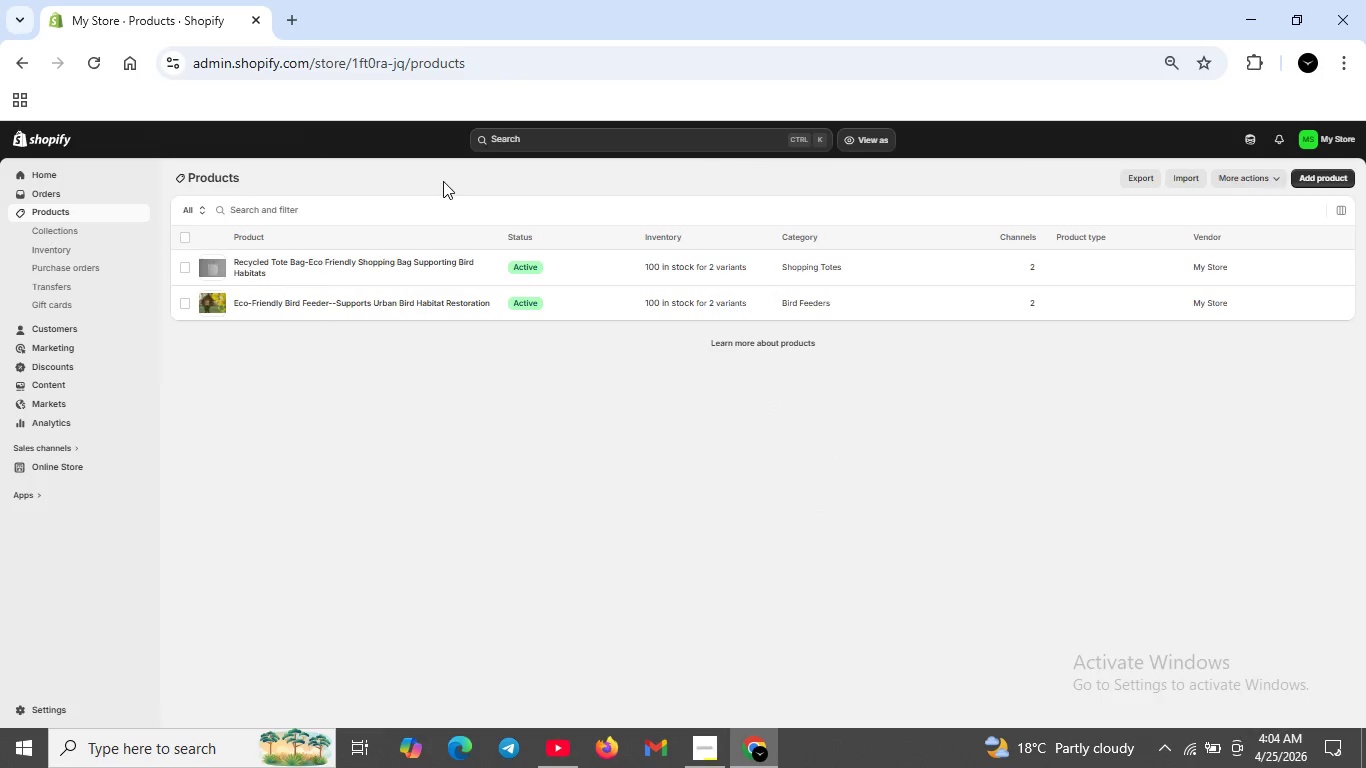 
left_click([1318, 179])
 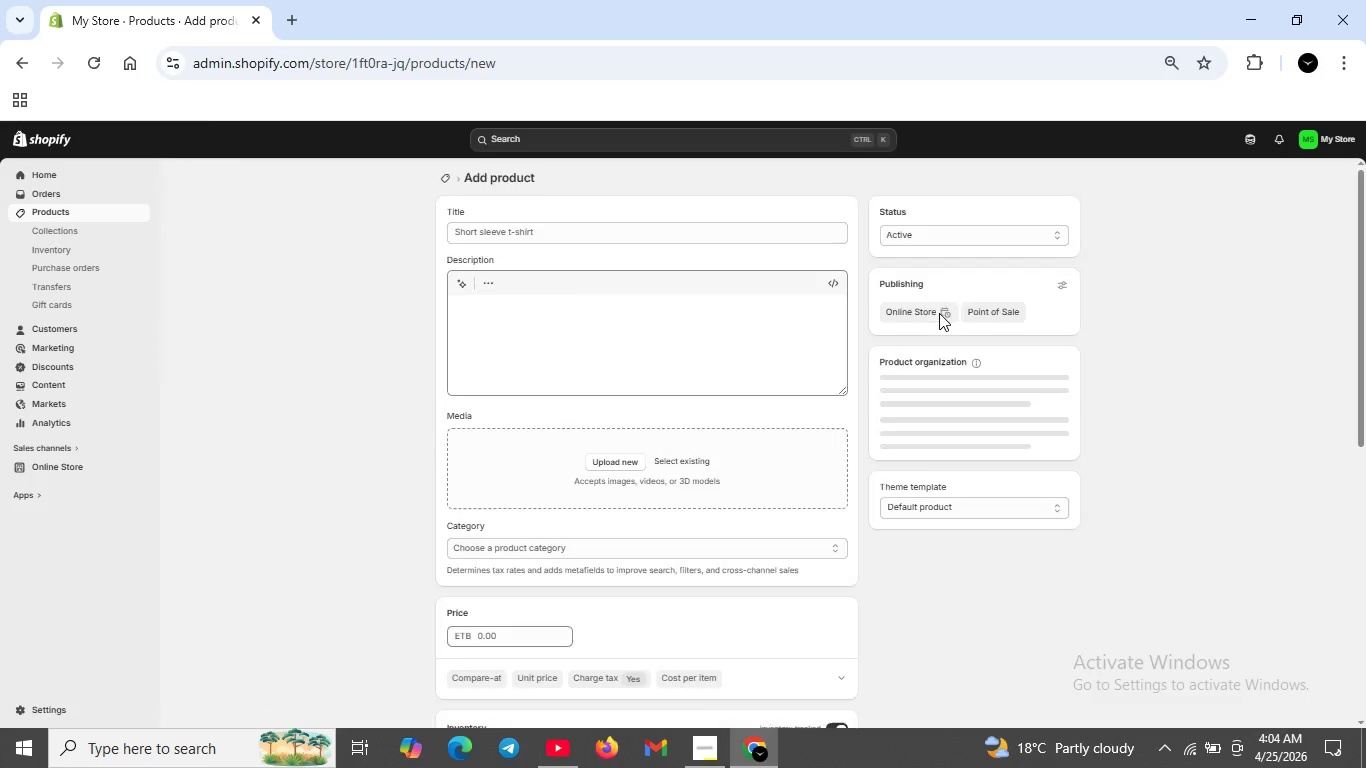 
mouse_move([925, 303])
 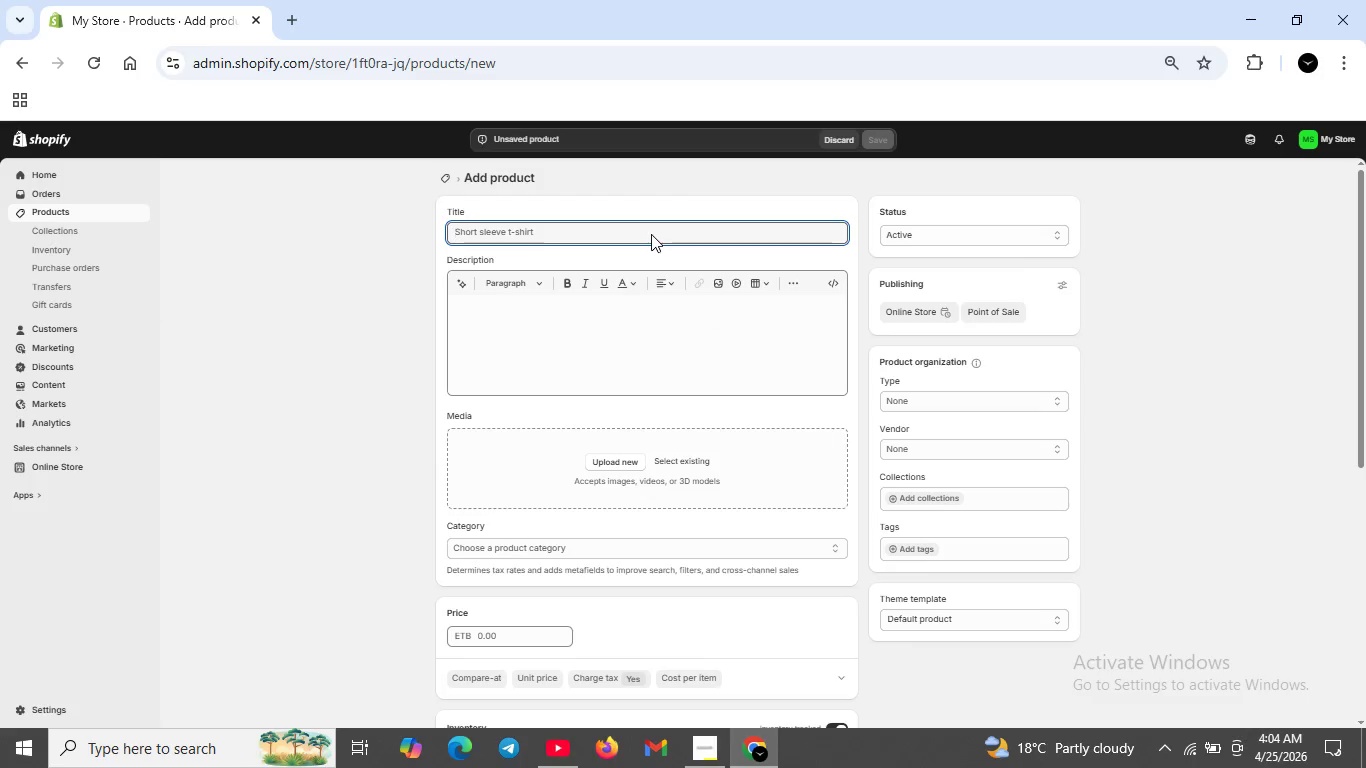 
left_click([651, 234])
 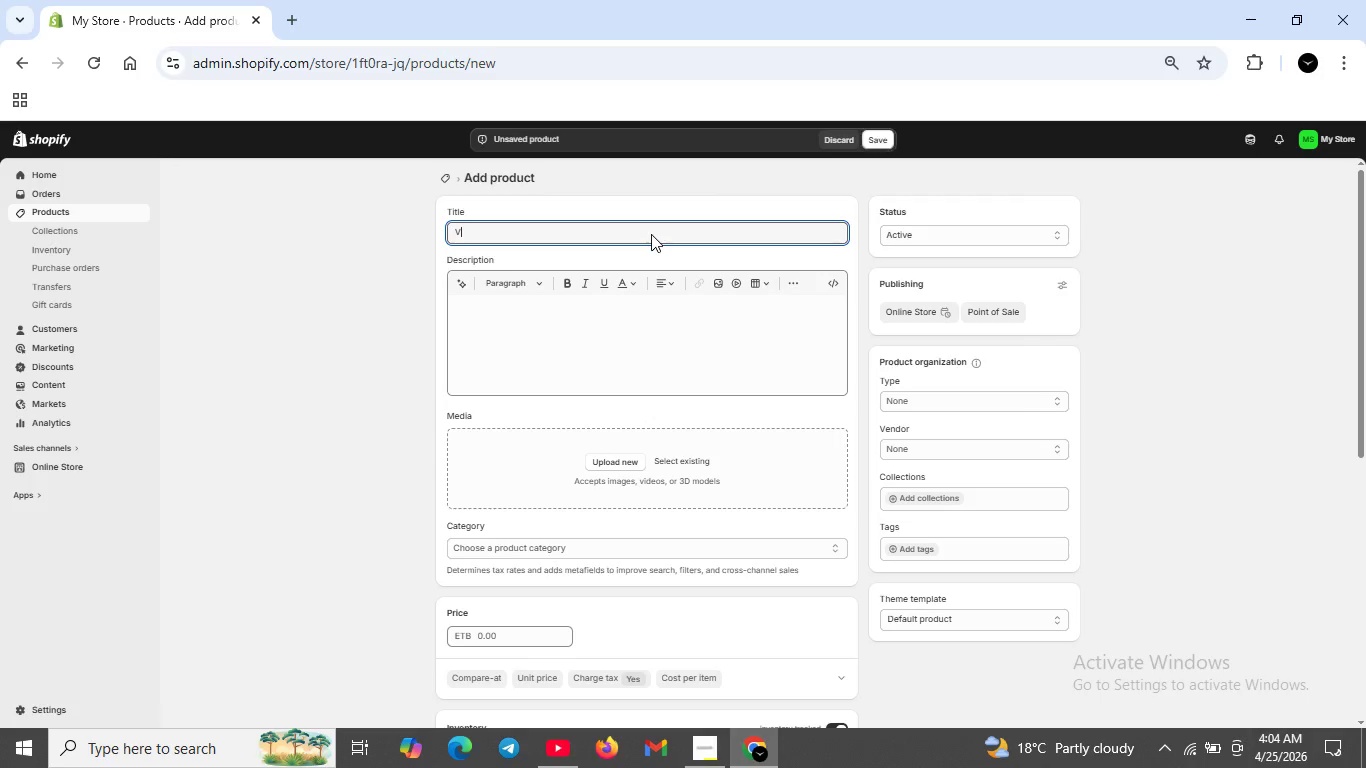 
type(V)
key(Backspace)
type(Compostable b)
key(Backspace)
type(Bag for cleaner Planer<)
key(Backspace)
 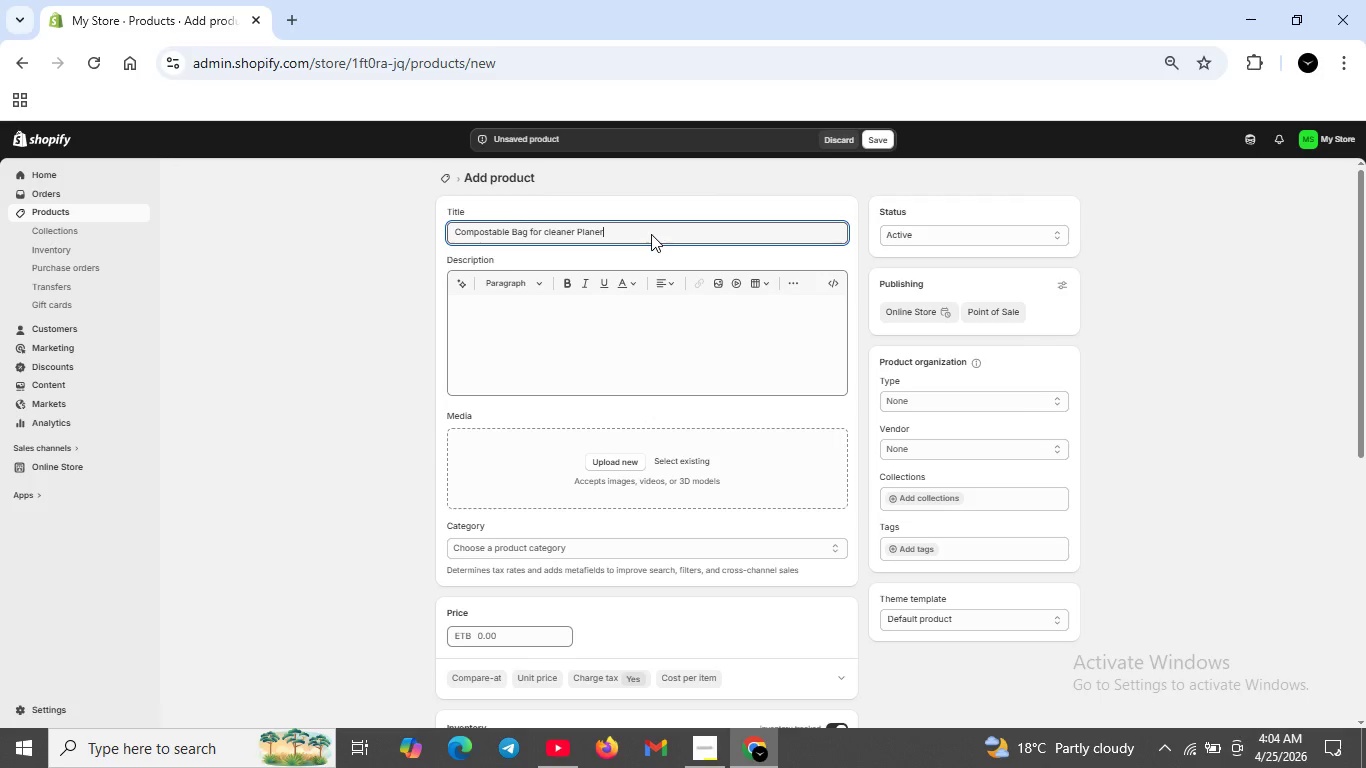 
hold_key(key=ControlLeft, duration=0.33)
 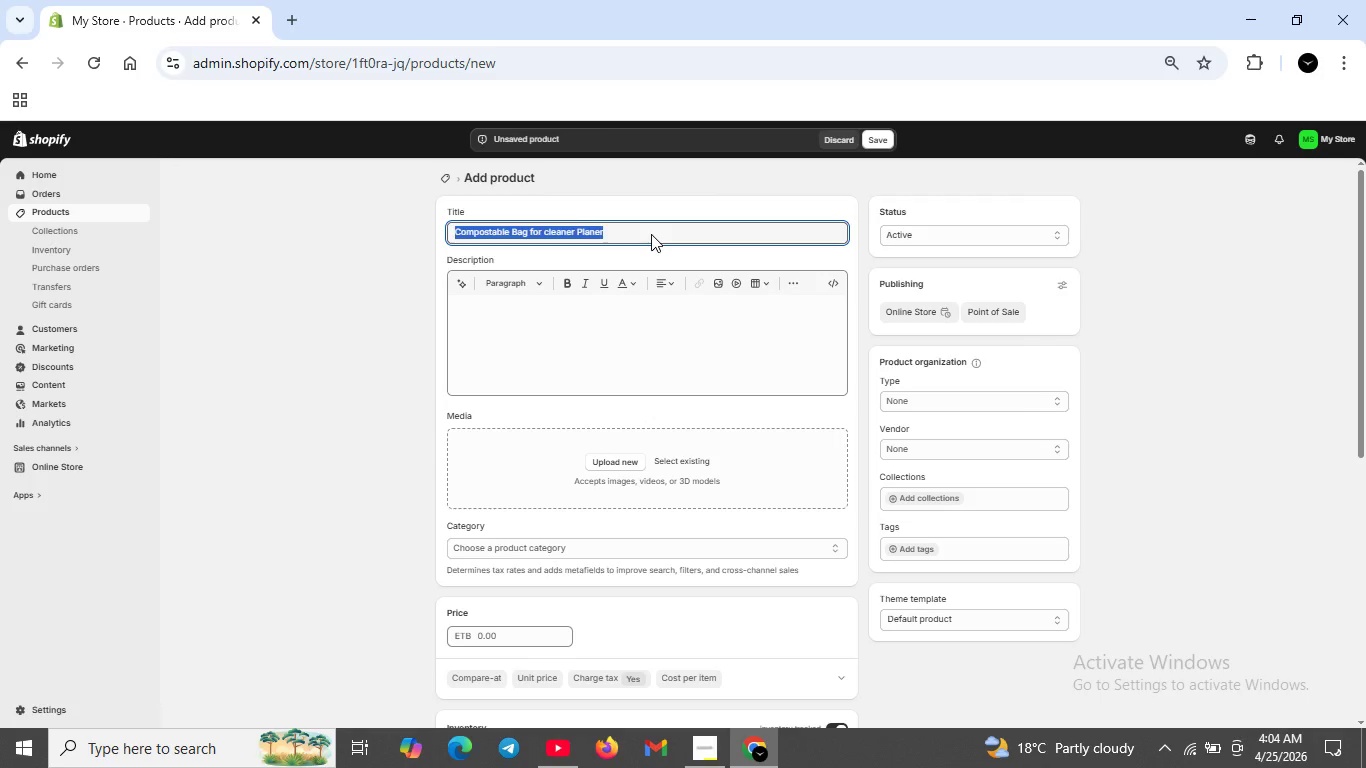 
key(Control+A)
 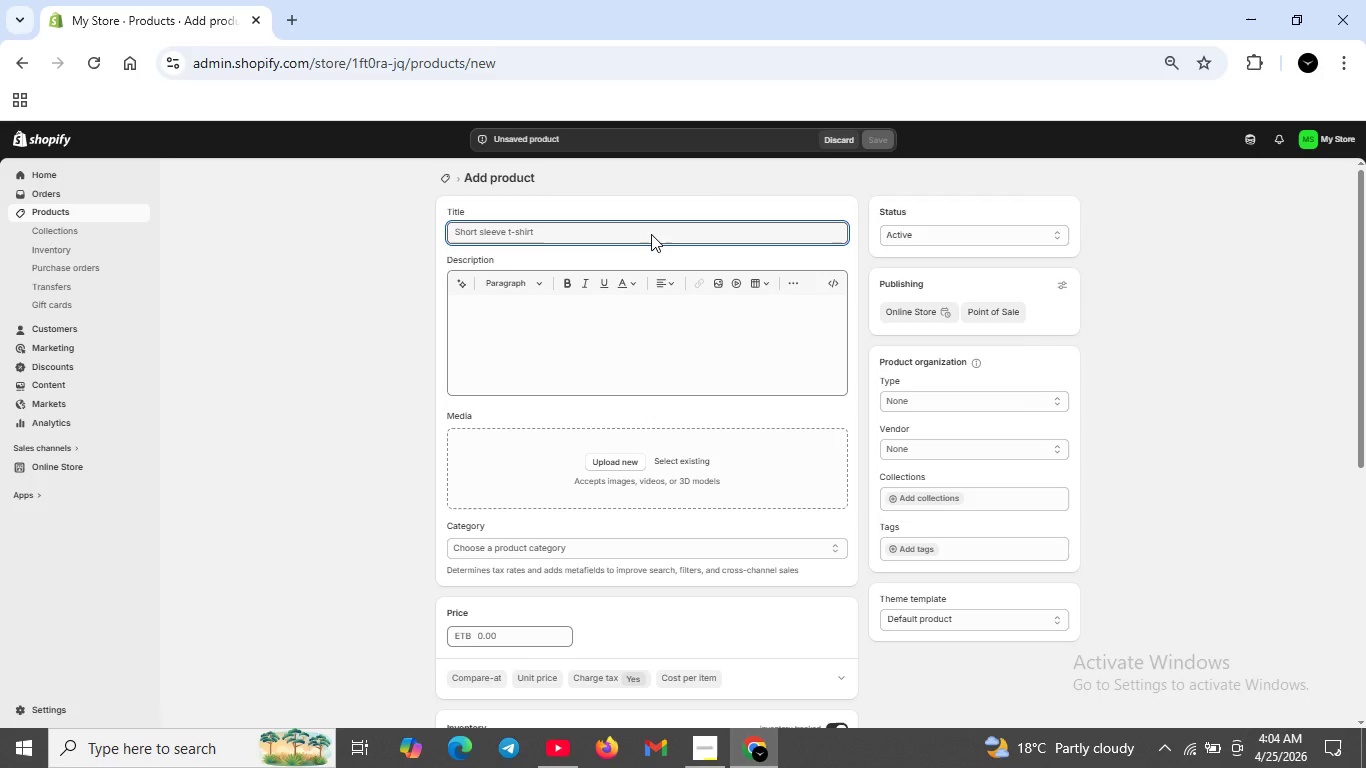 
key(Backspace)
type(Compostable Trash Bags -plant -ased ,Zero waste for ECO Homes)
 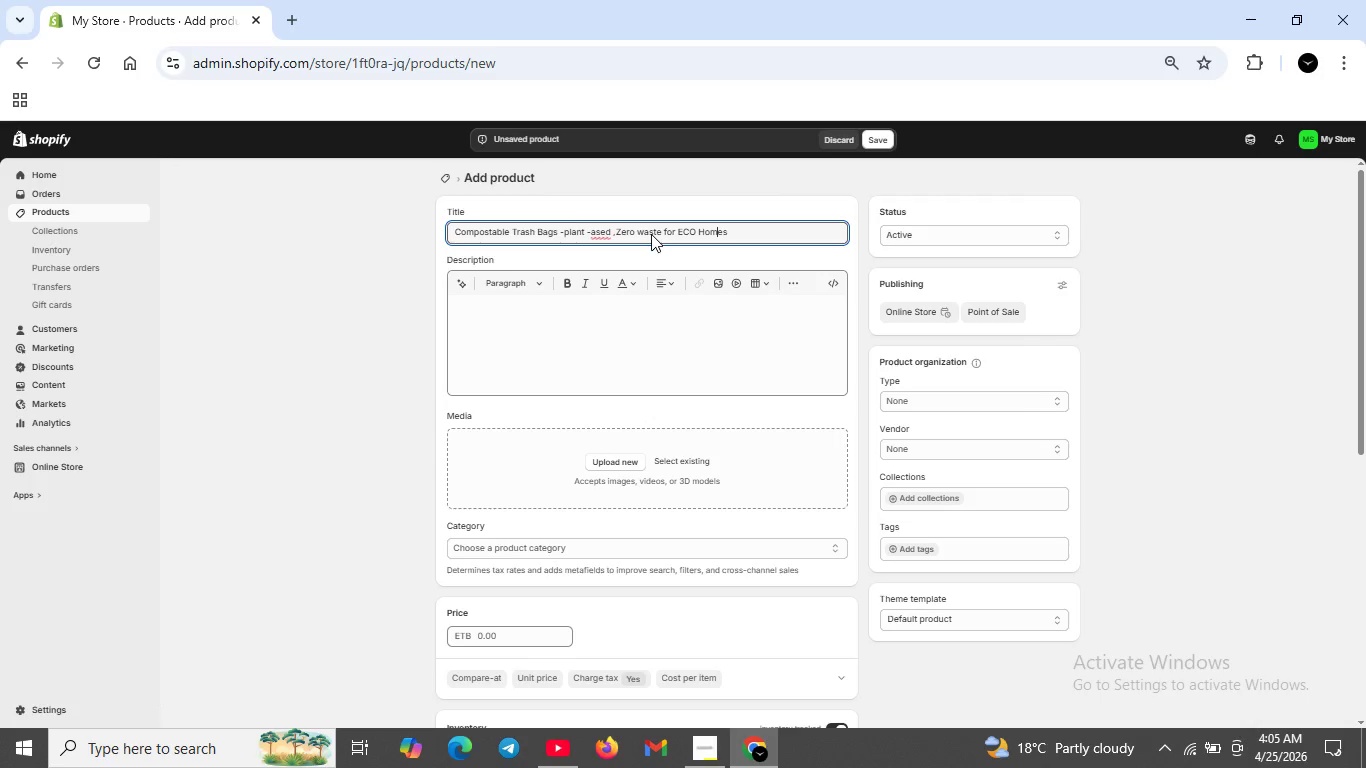 
key(ArrowLeft)
 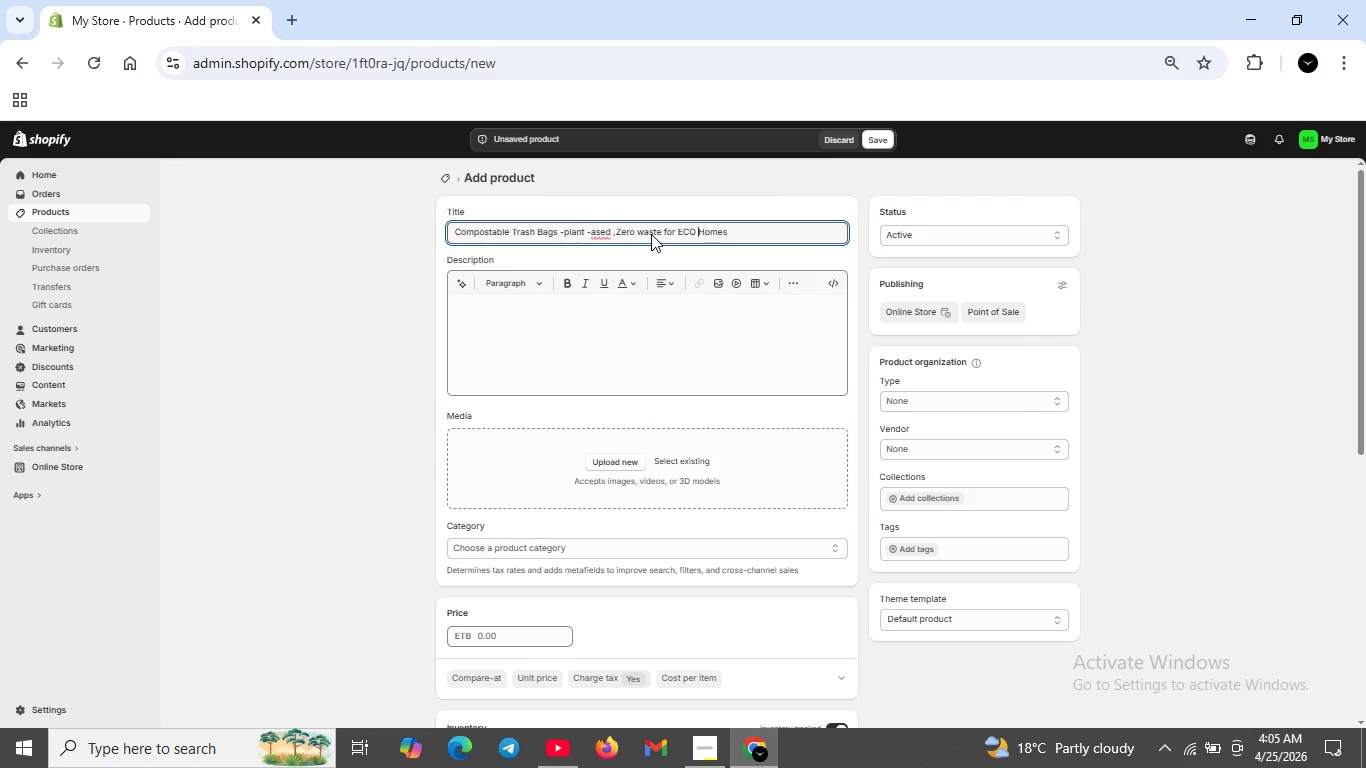 
key(ArrowLeft)
 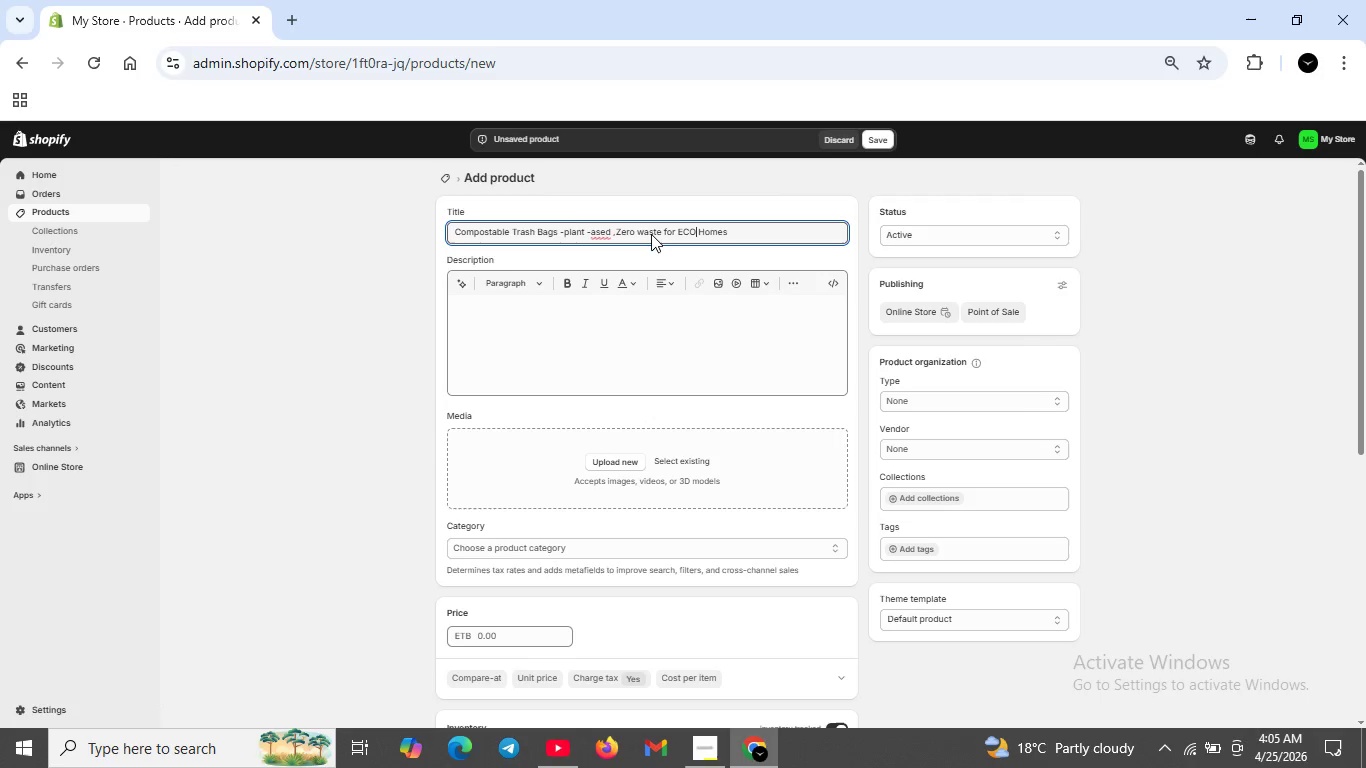 
key(ArrowLeft)
 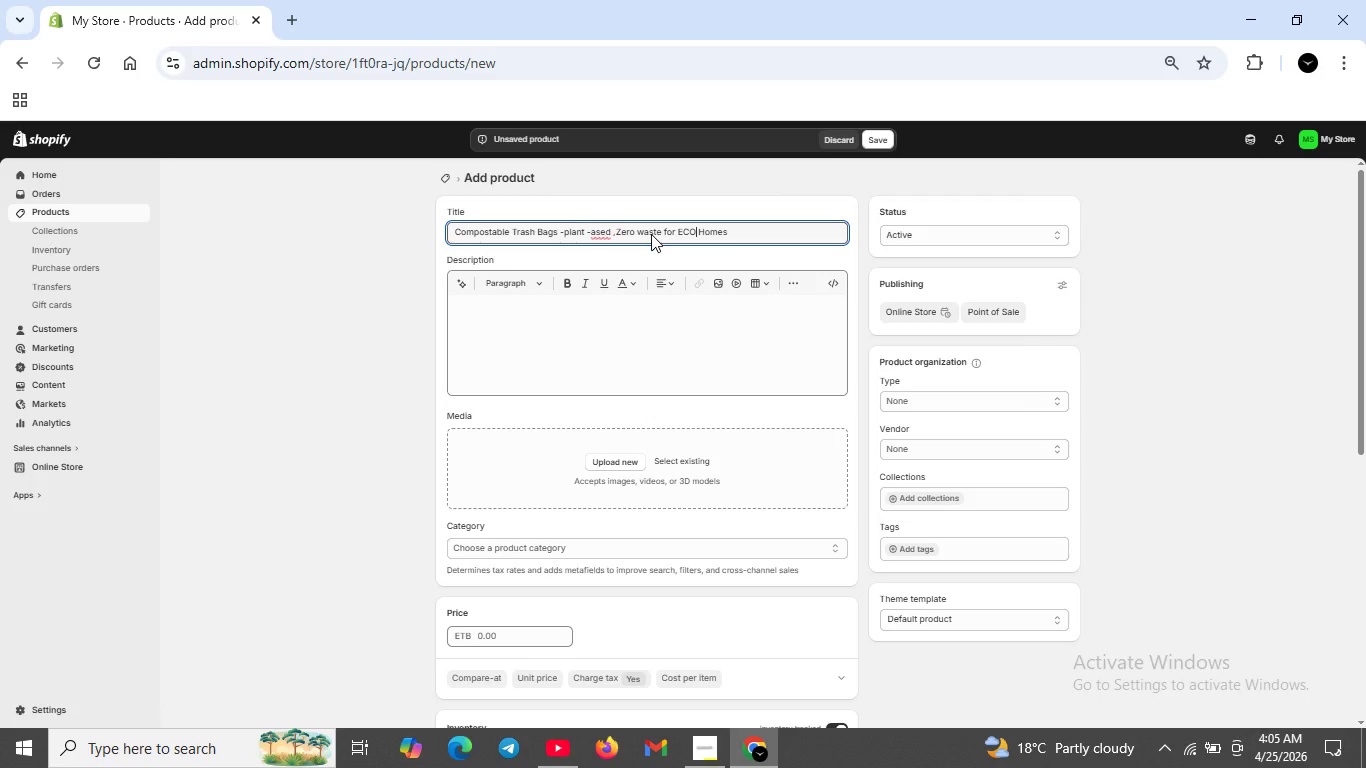 
key(ArrowLeft)
 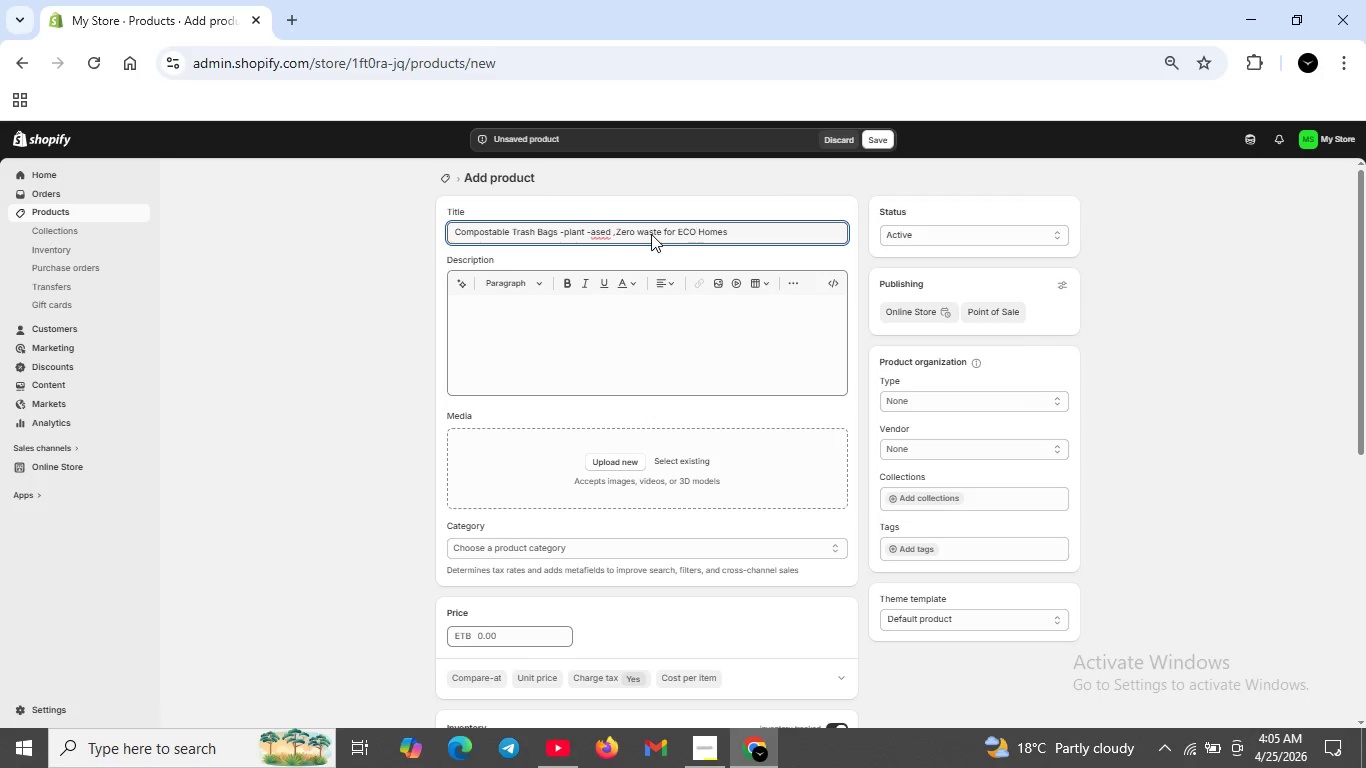 
key(ArrowLeft)
 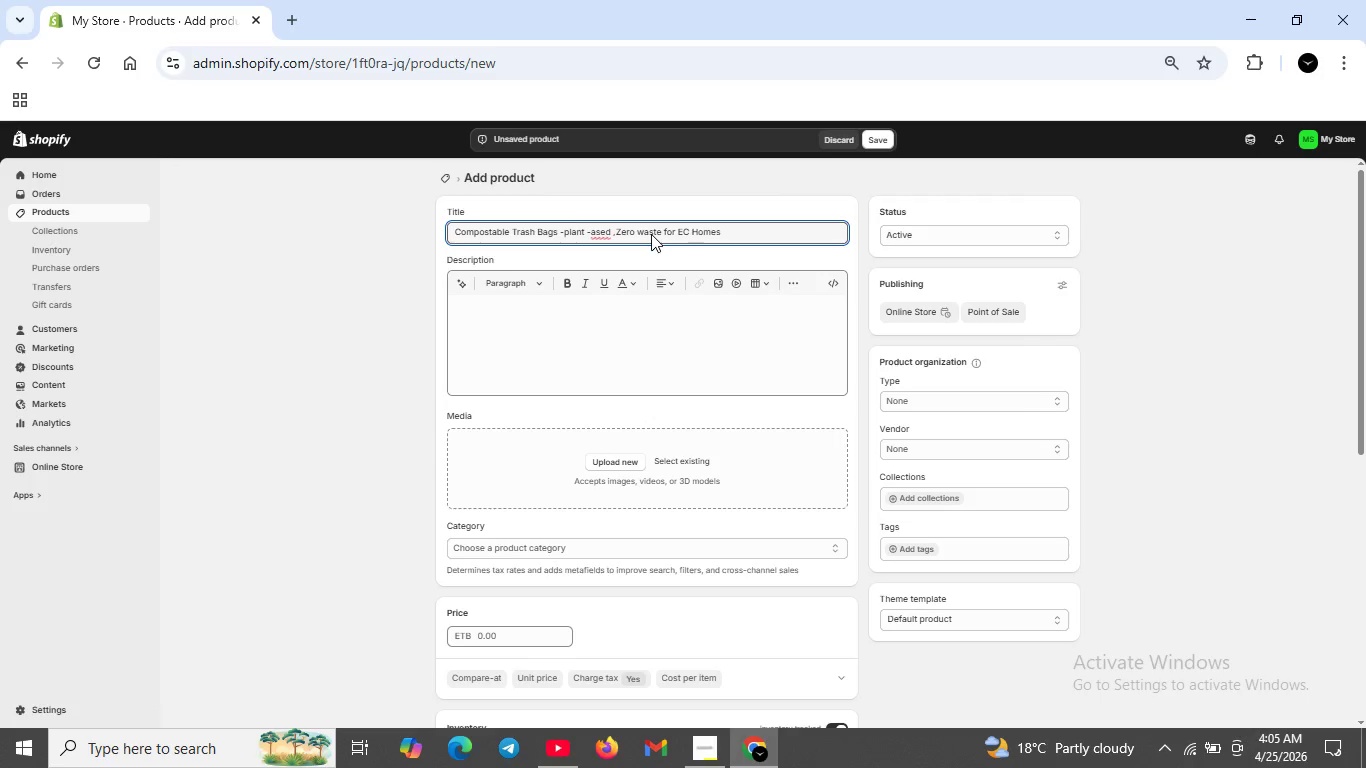 
key(ArrowLeft)
 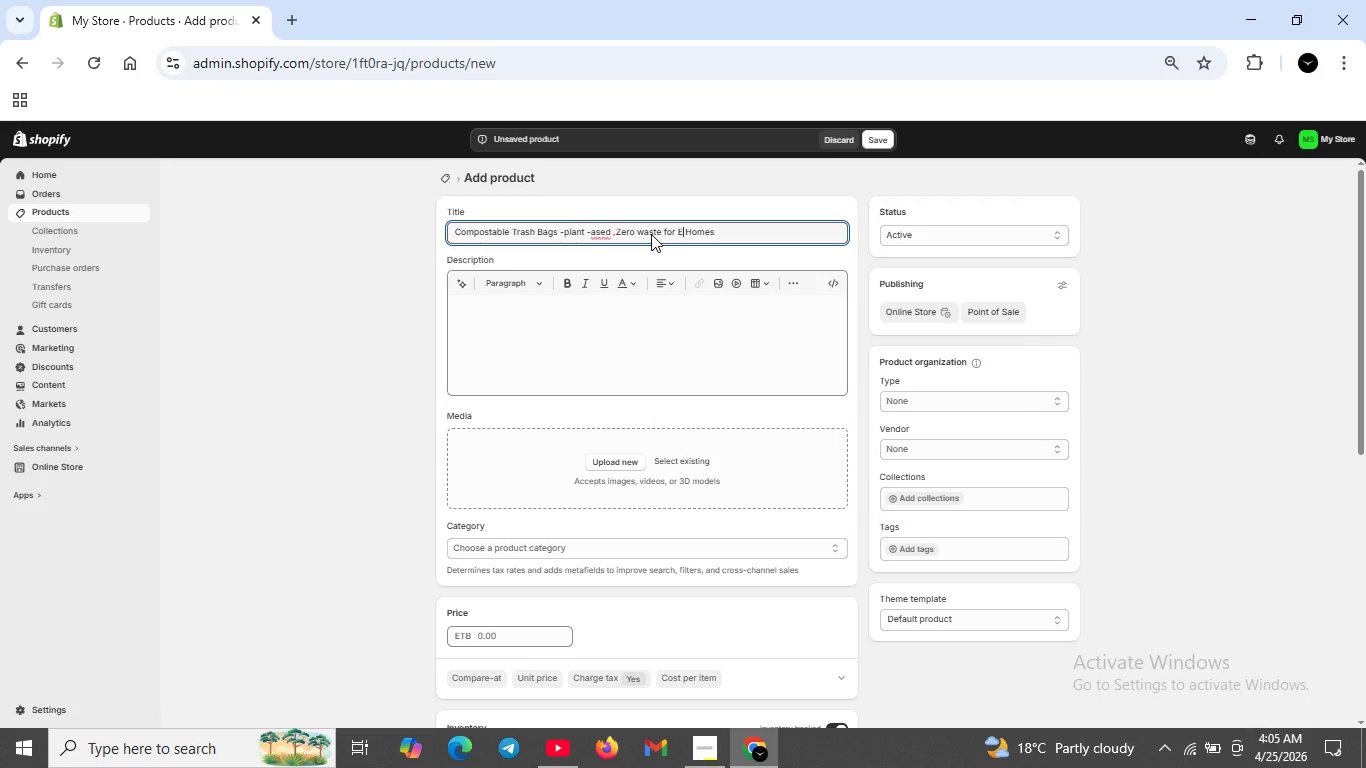 
key(Backspace)
key(Backspace)
type(co)
 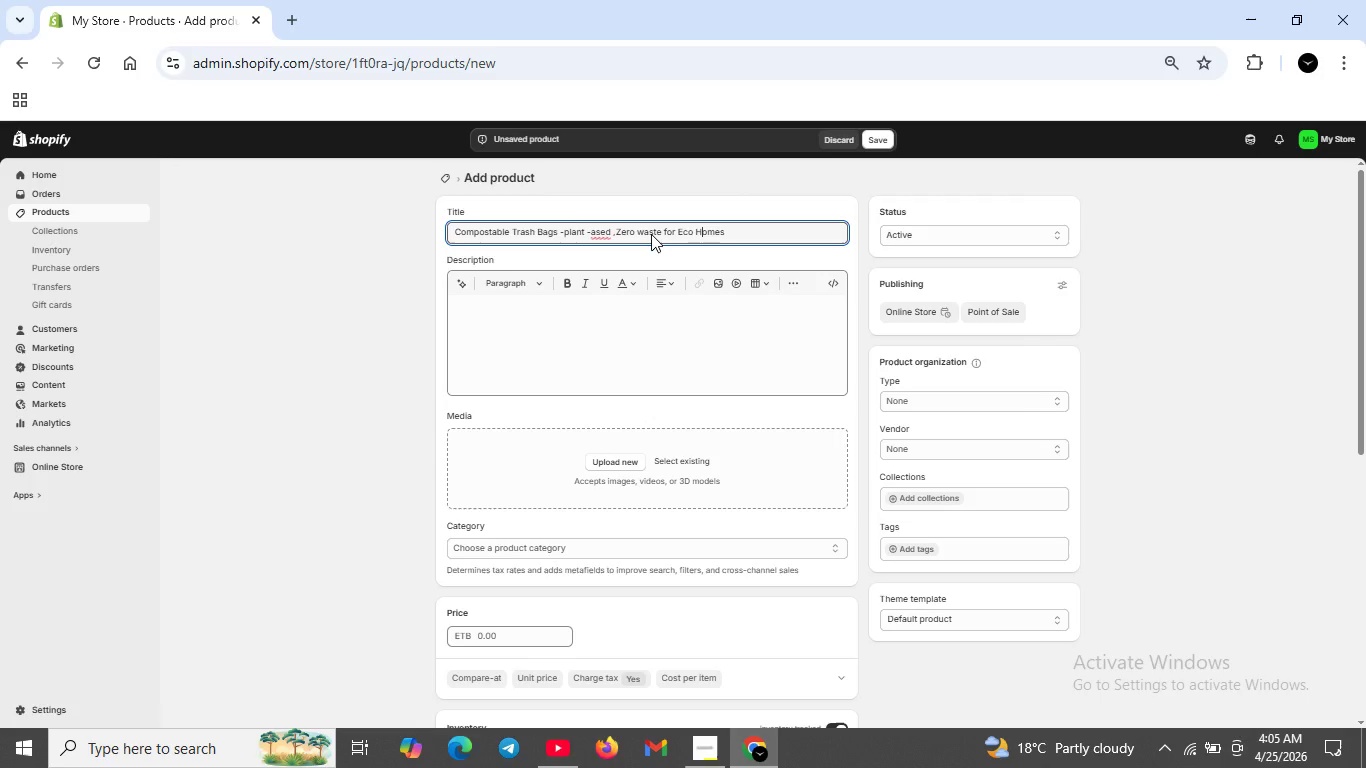 
hold_key(key=ArrowRight, duration=0.88)
 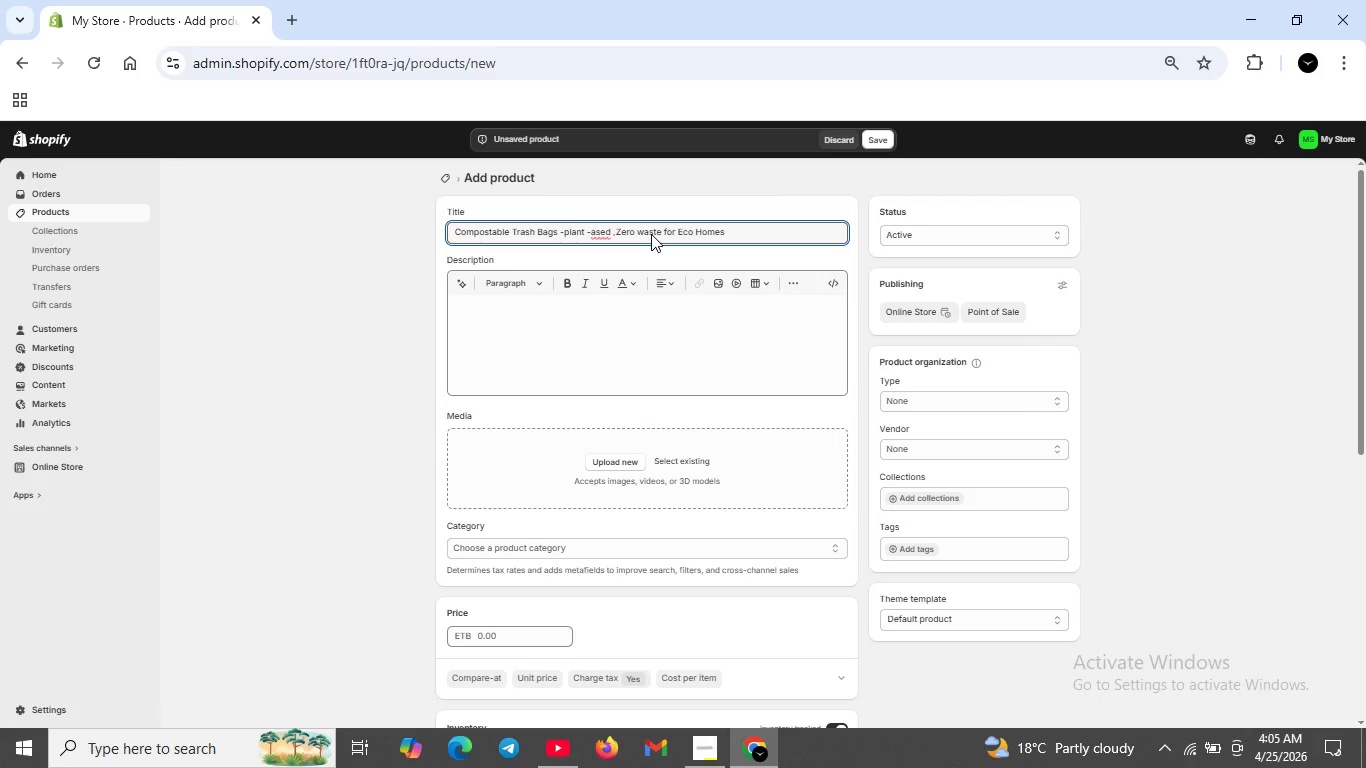 
key(ArrowLeft)
 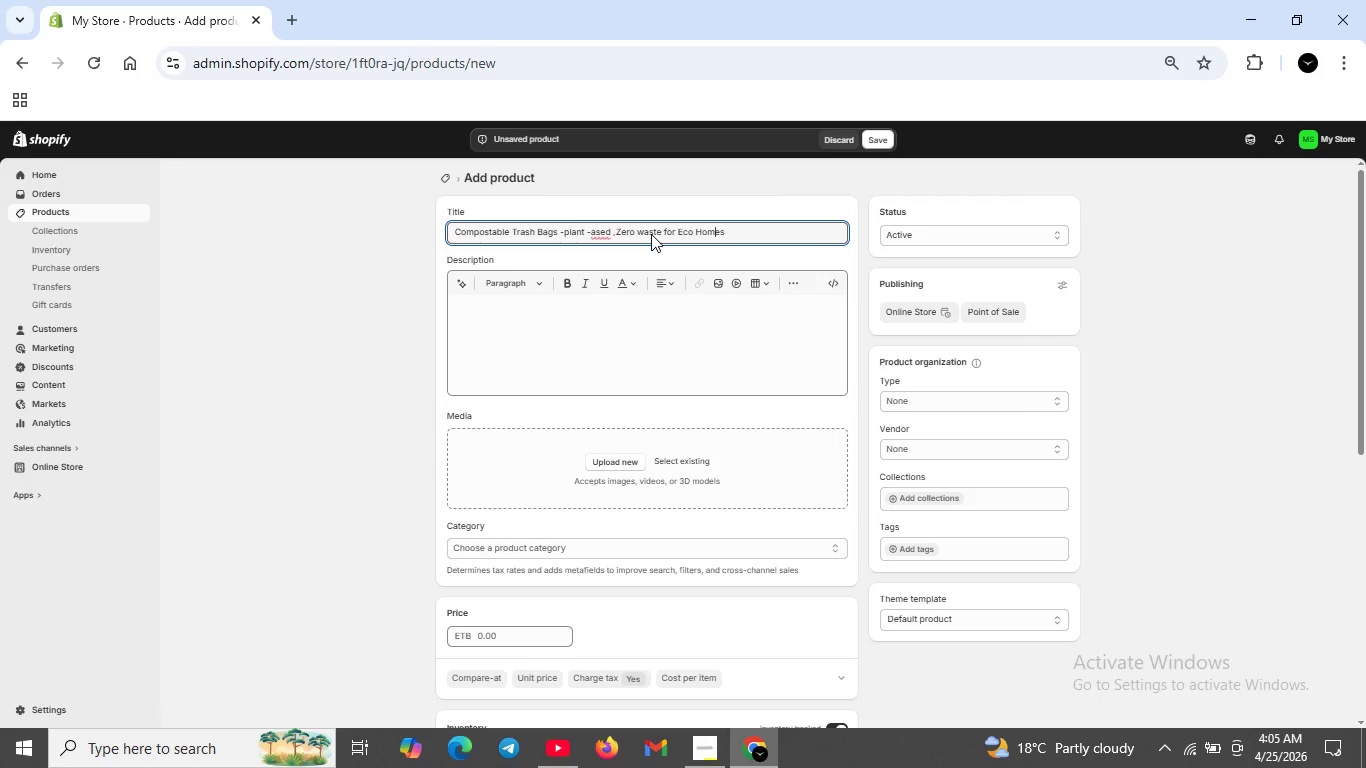 
hold_key(key=ArrowLeft, duration=0.91)
 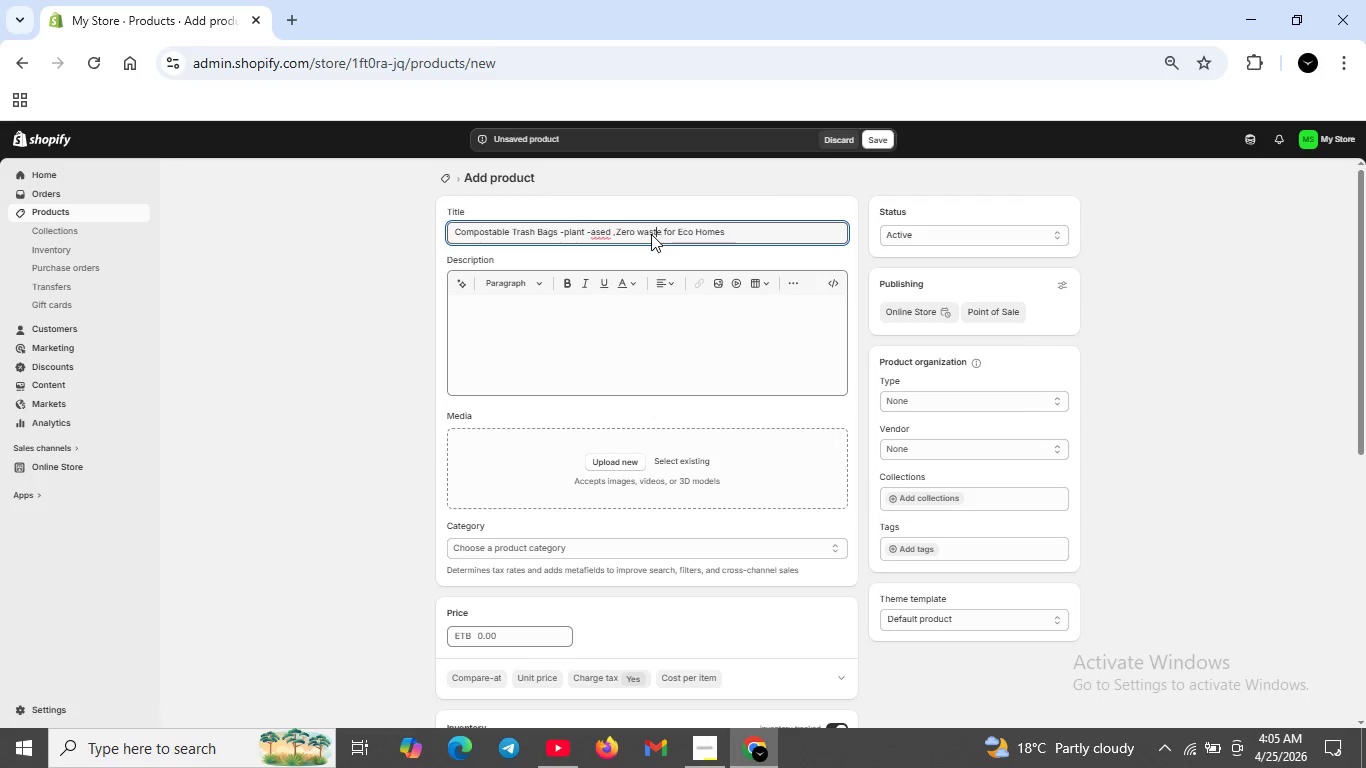 
key(ArrowLeft)
 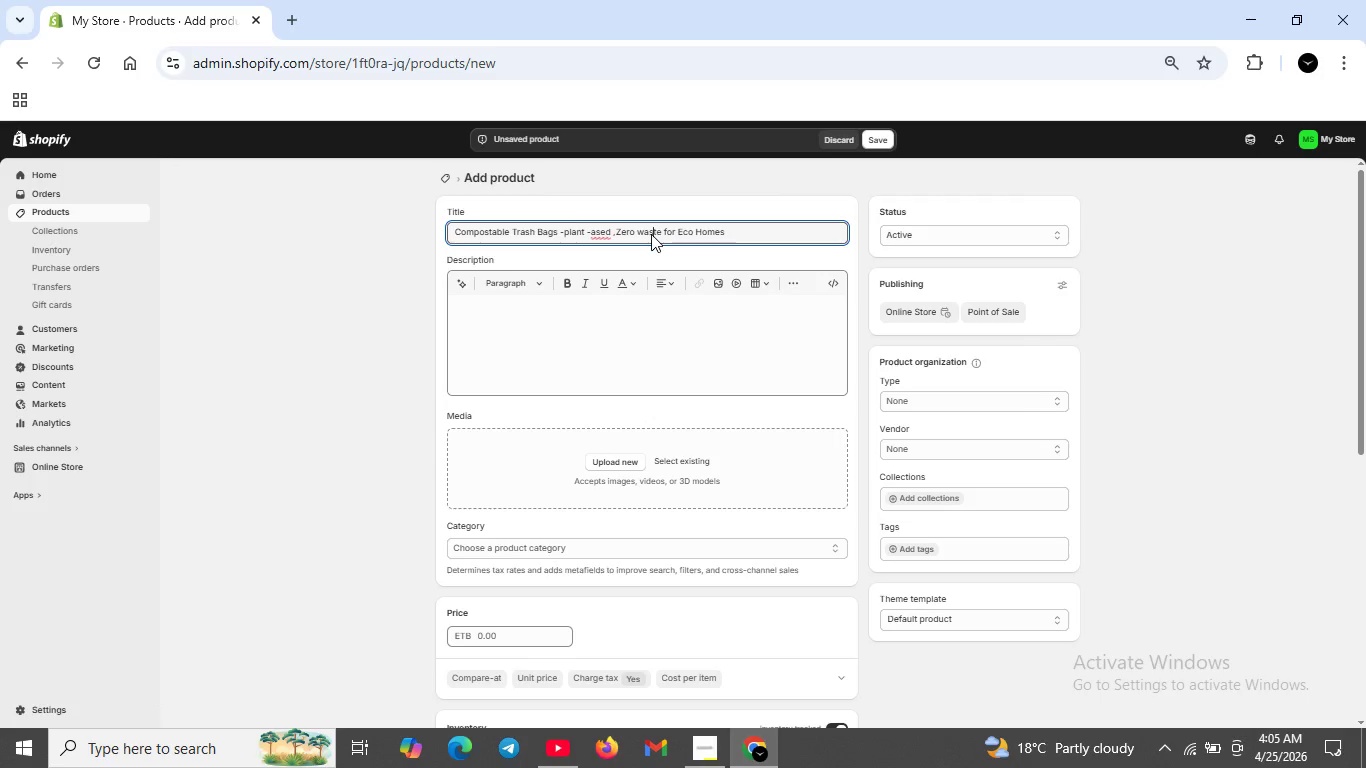 
key(ArrowLeft)
 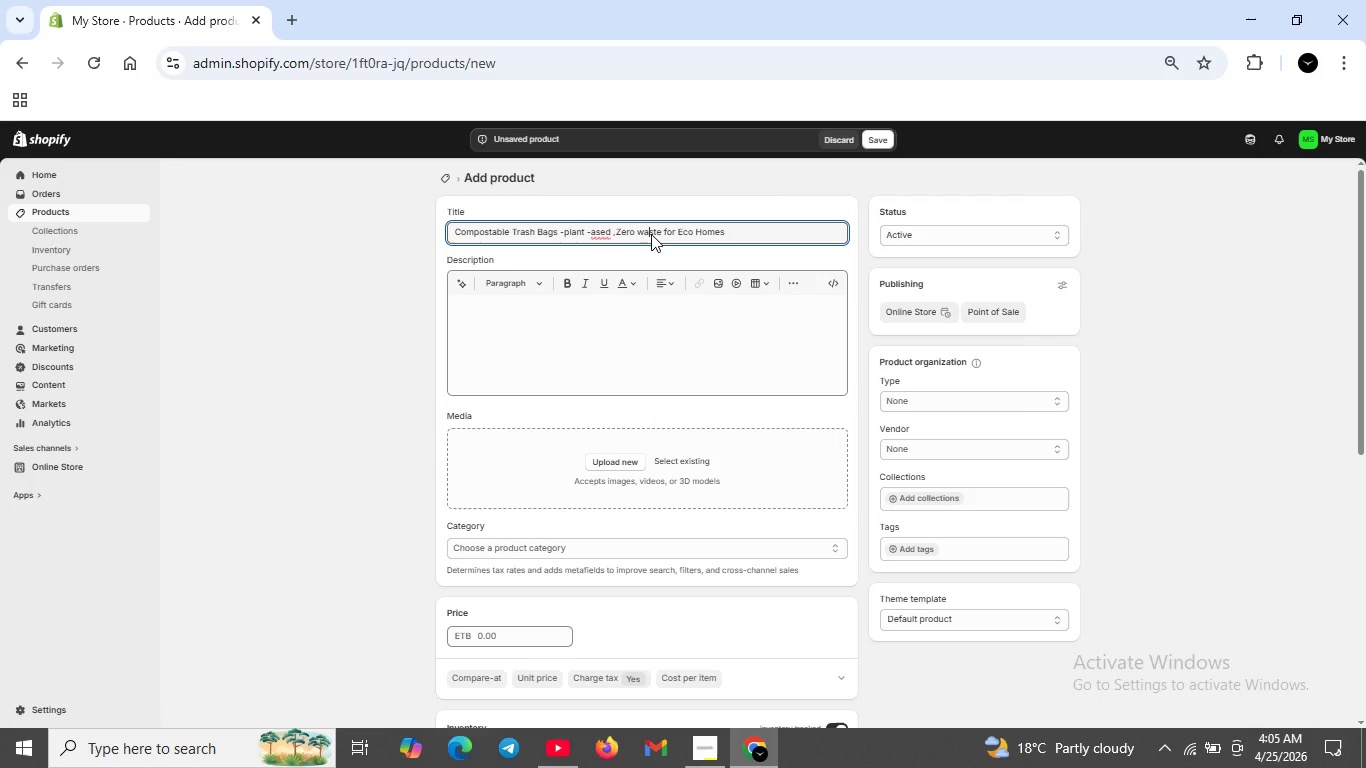 
key(ArrowLeft)
 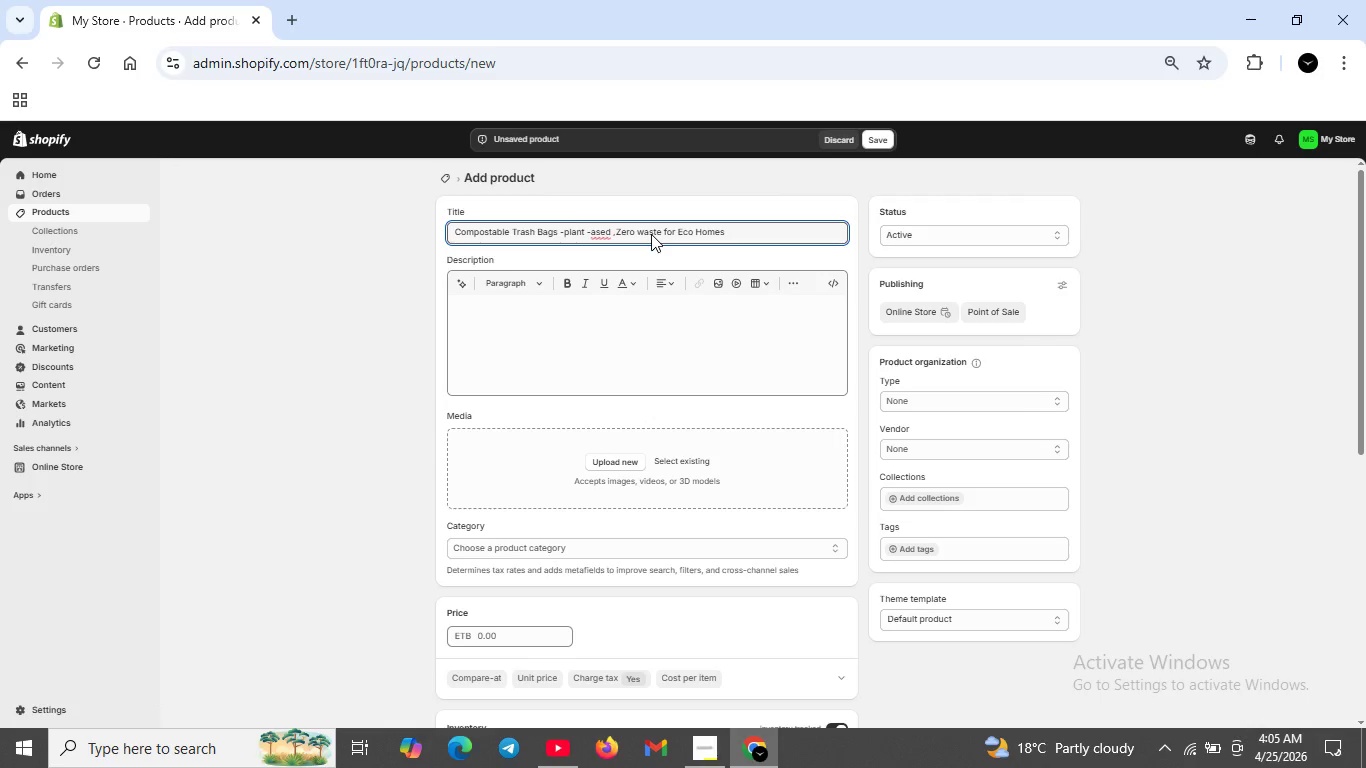 
key(ArrowLeft)
 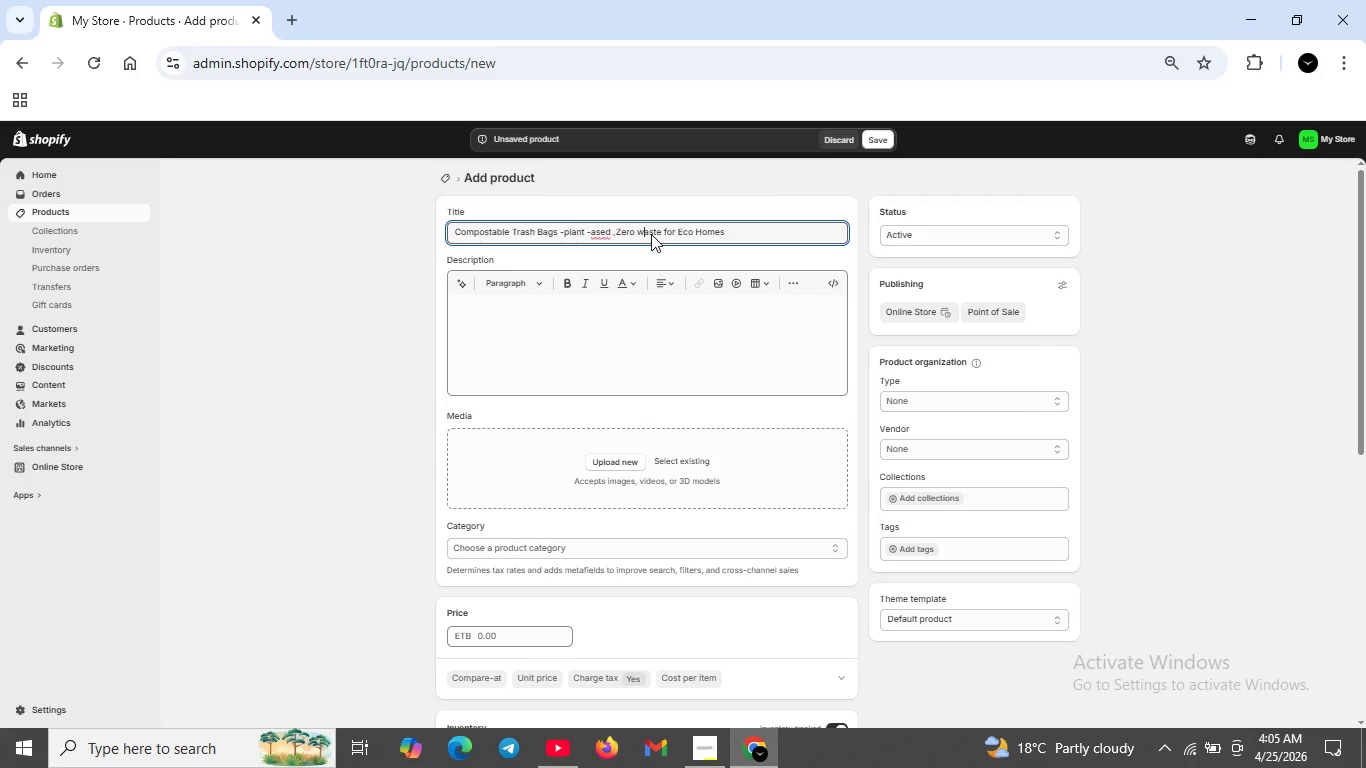 
hold_key(key=ArrowLeft, duration=0.33)
 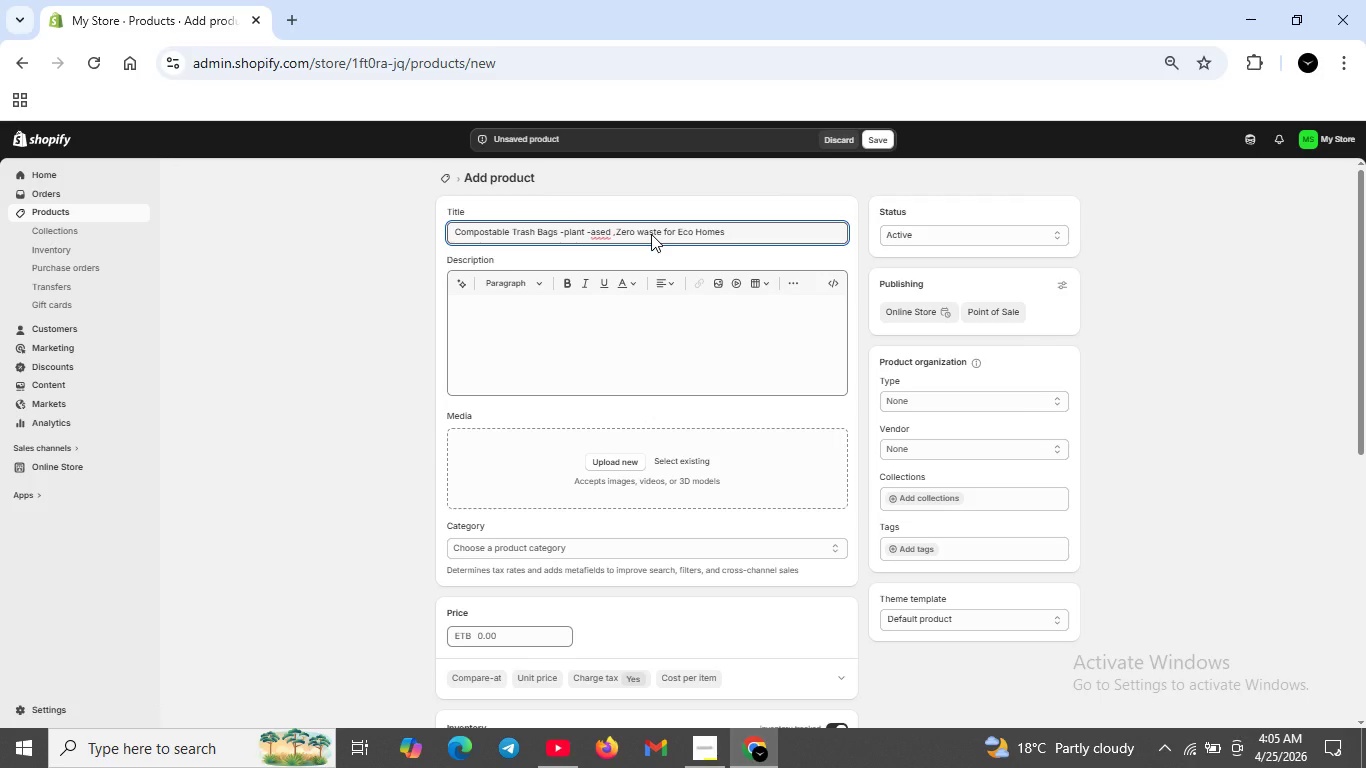 
key(ArrowLeft)
 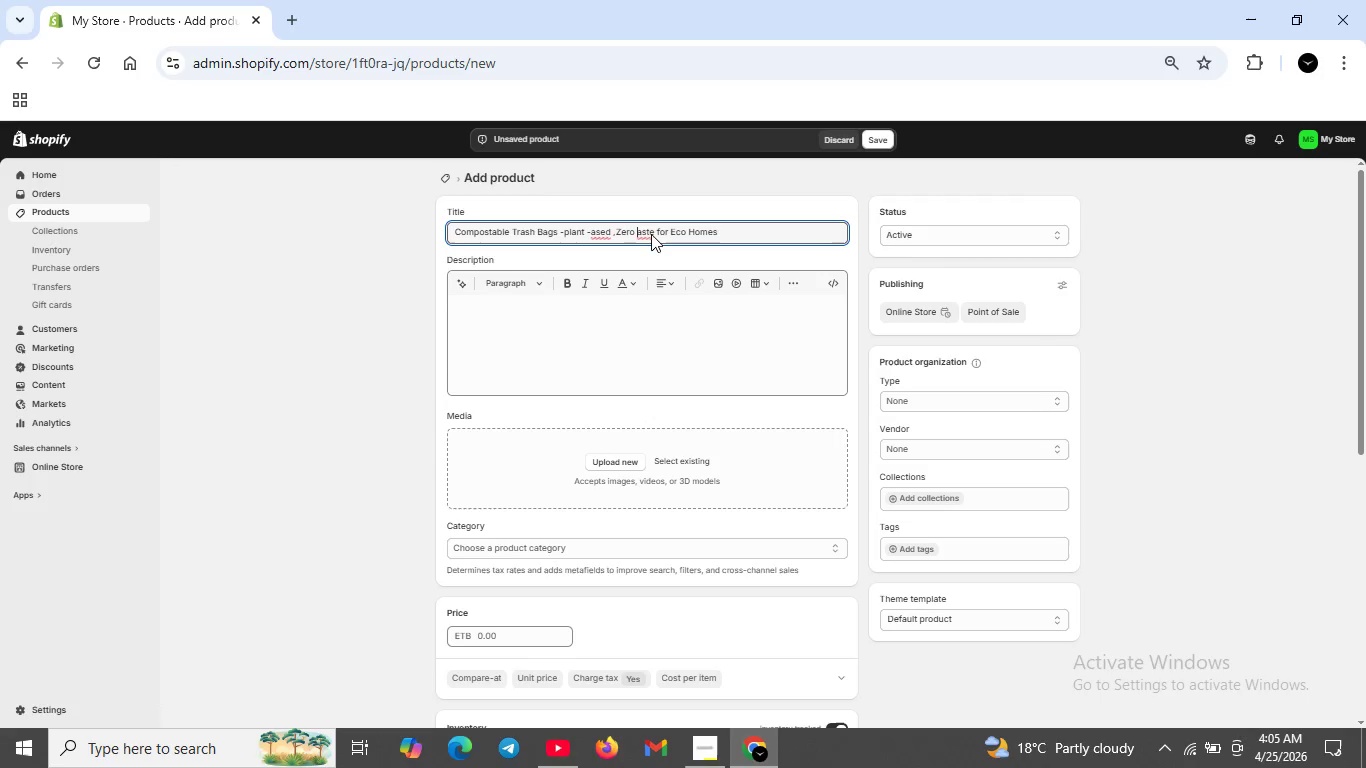 
key(Backspace)
 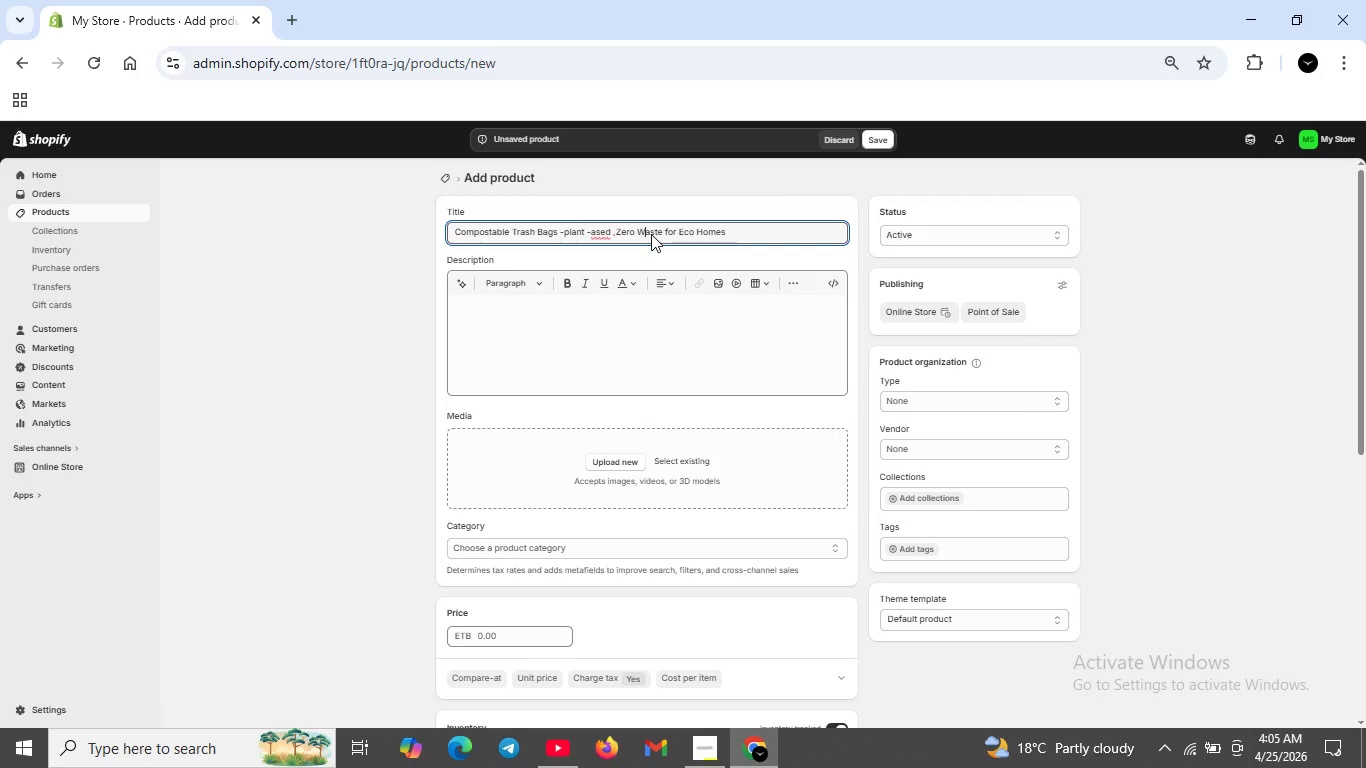 
key(CapsLock)
 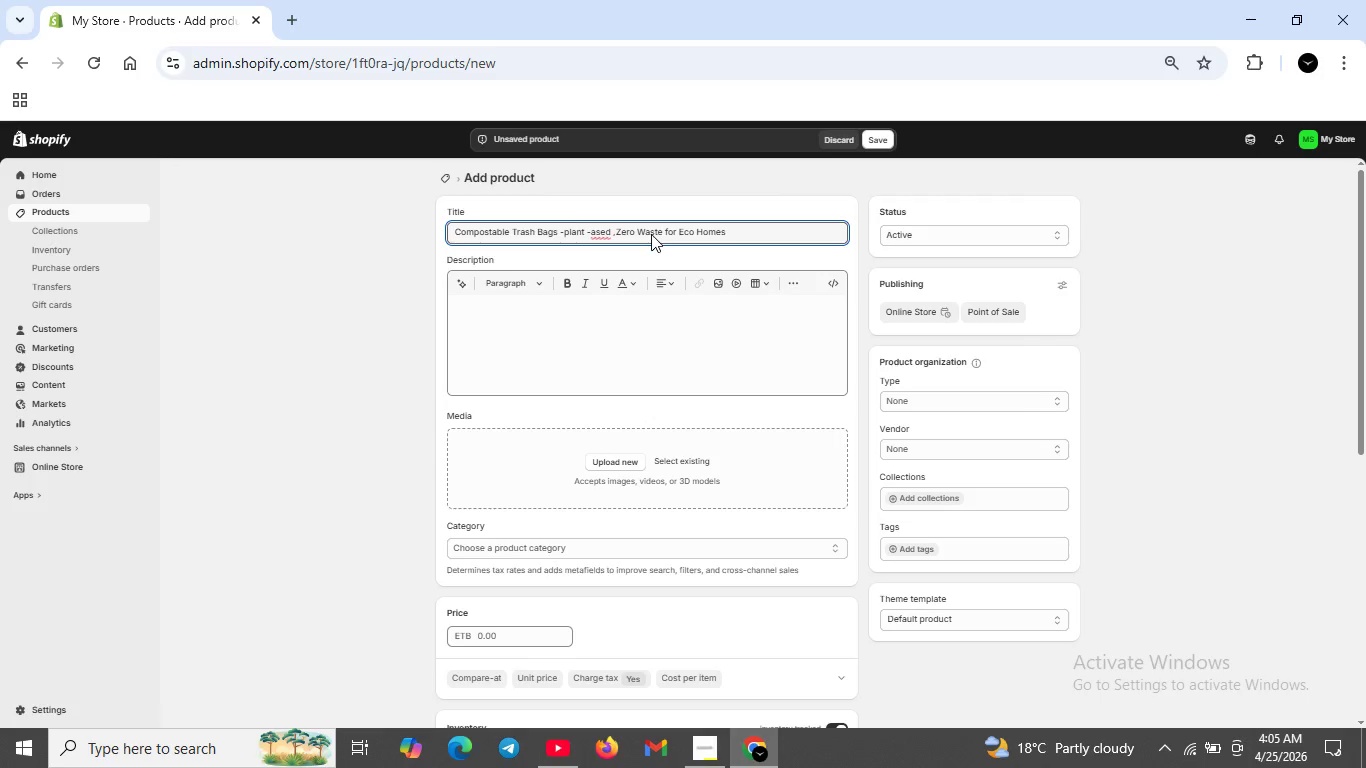 
key(W)
 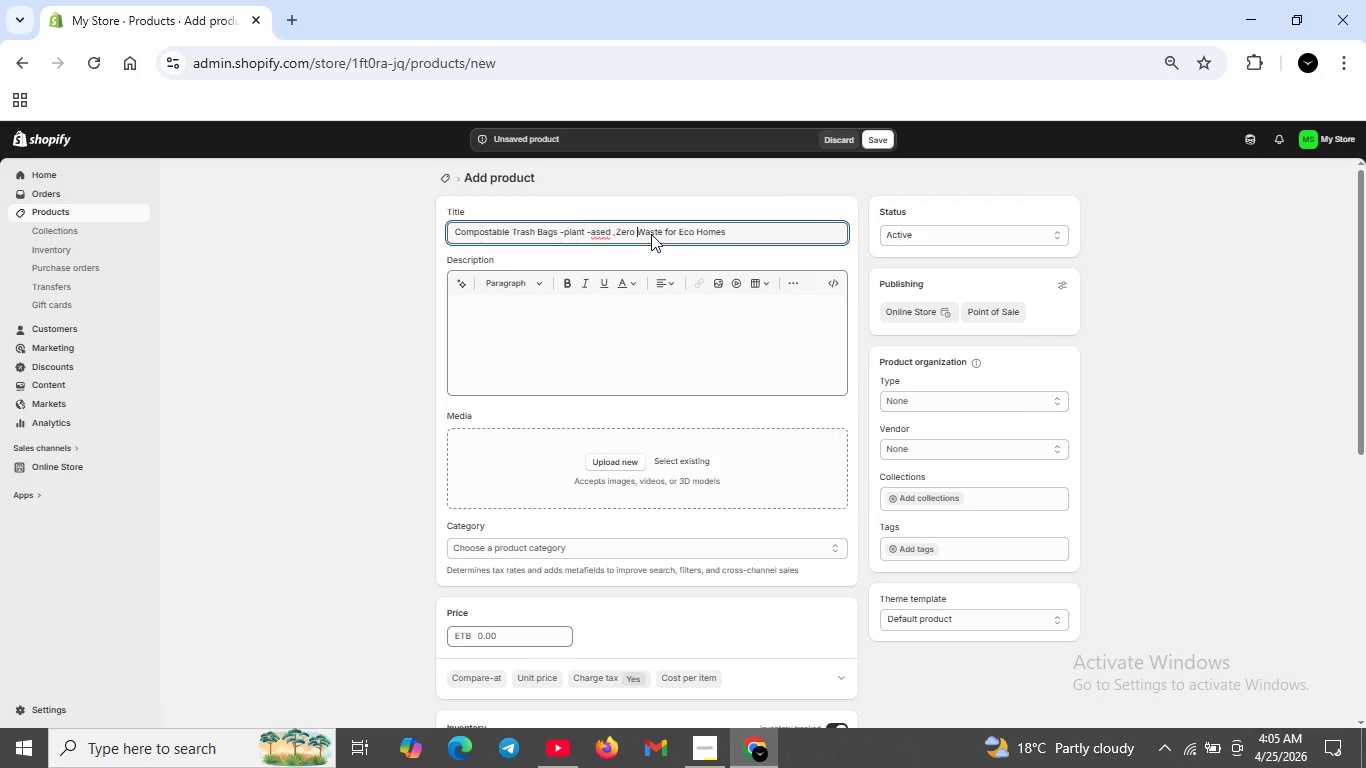 
key(CapsLock)
 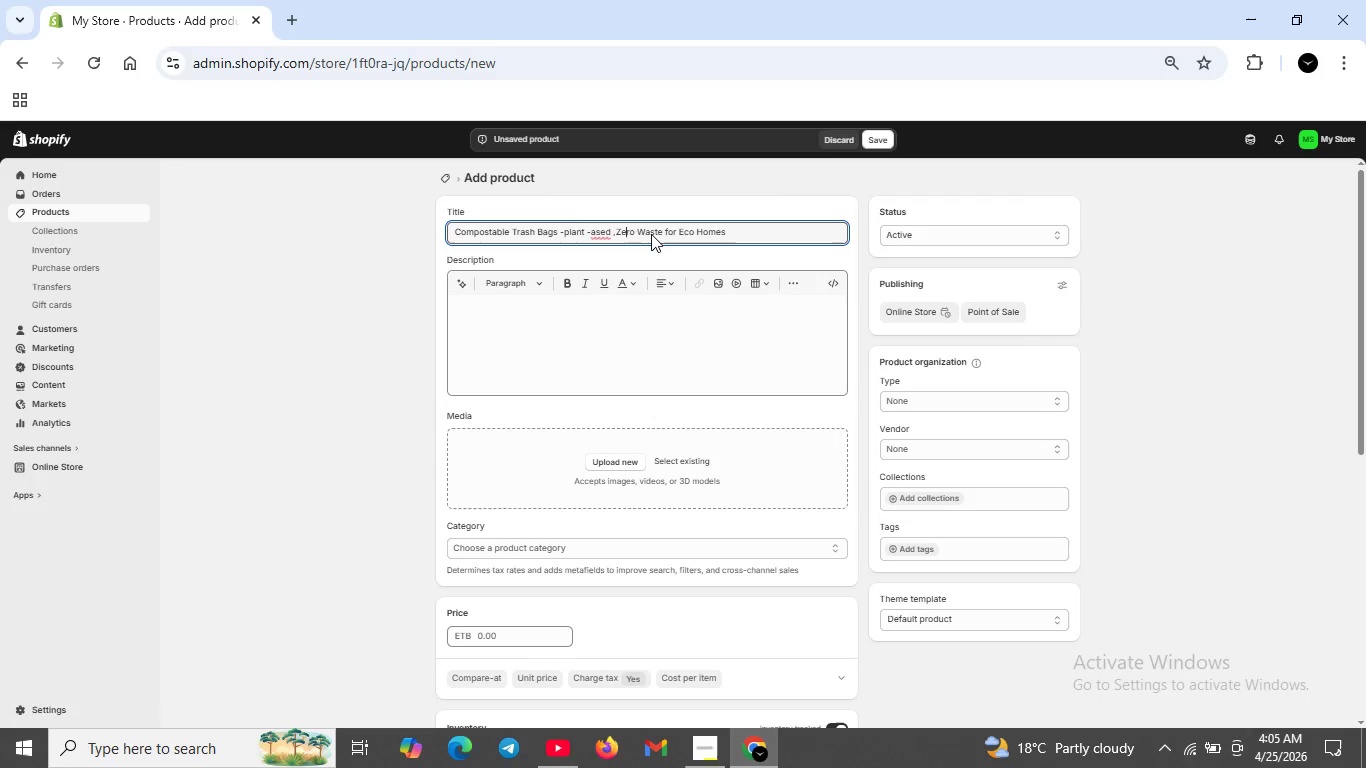 
hold_key(key=ArrowLeft, duration=0.64)
 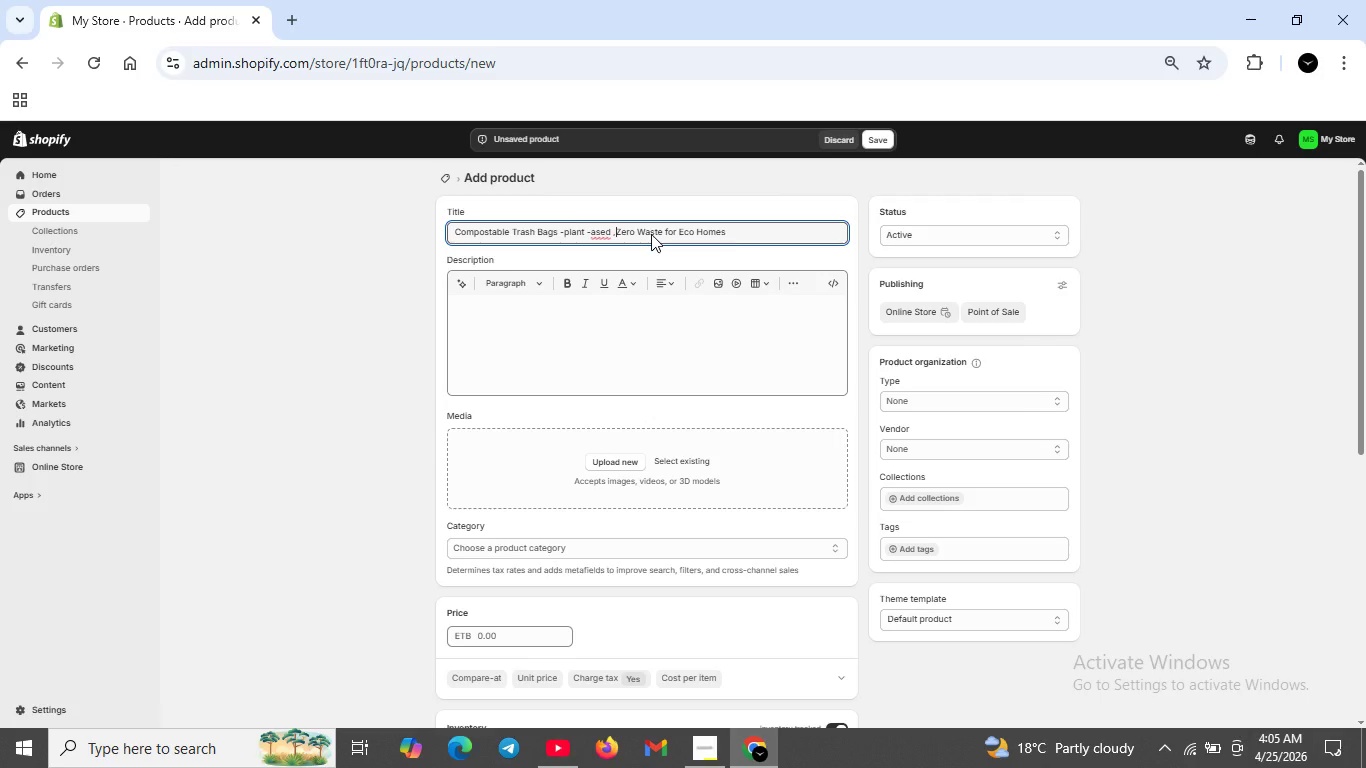 
key(ArrowLeft)
 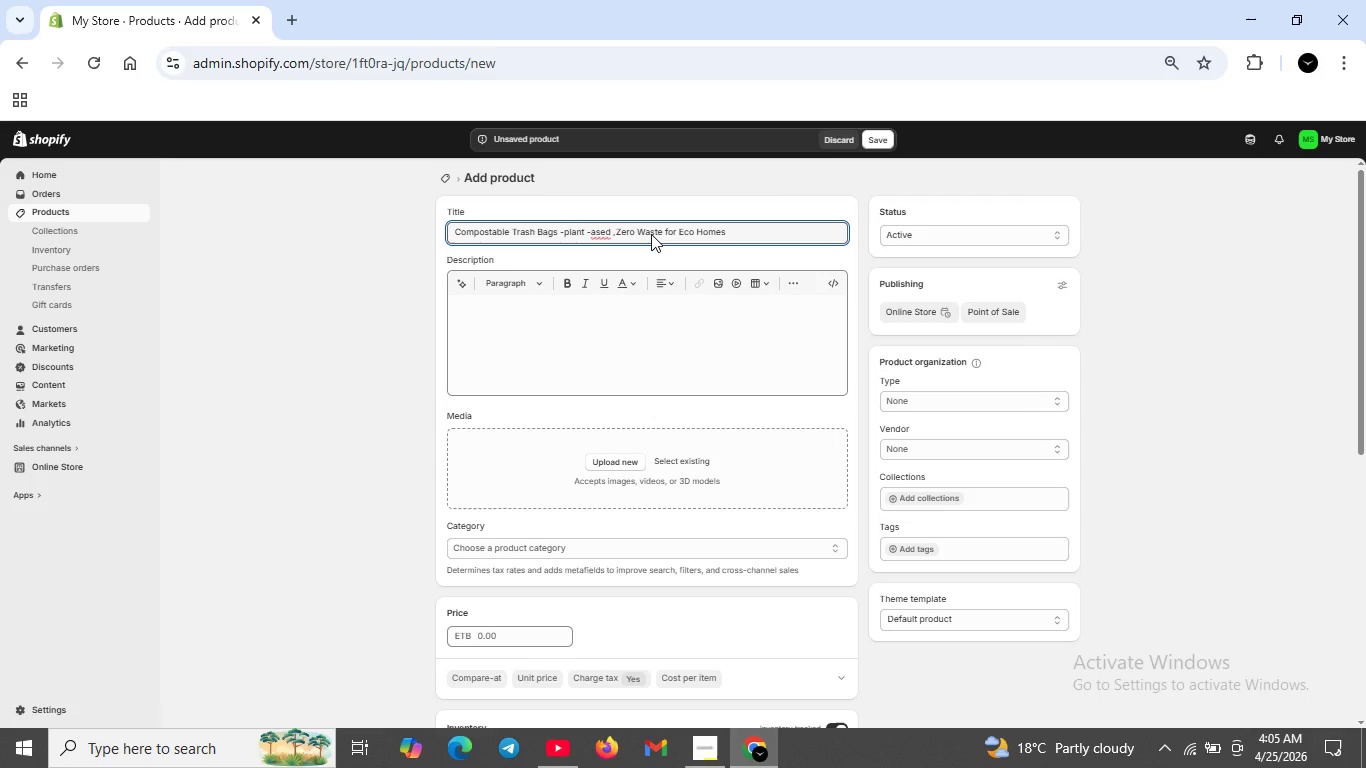 
key(ArrowLeft)
 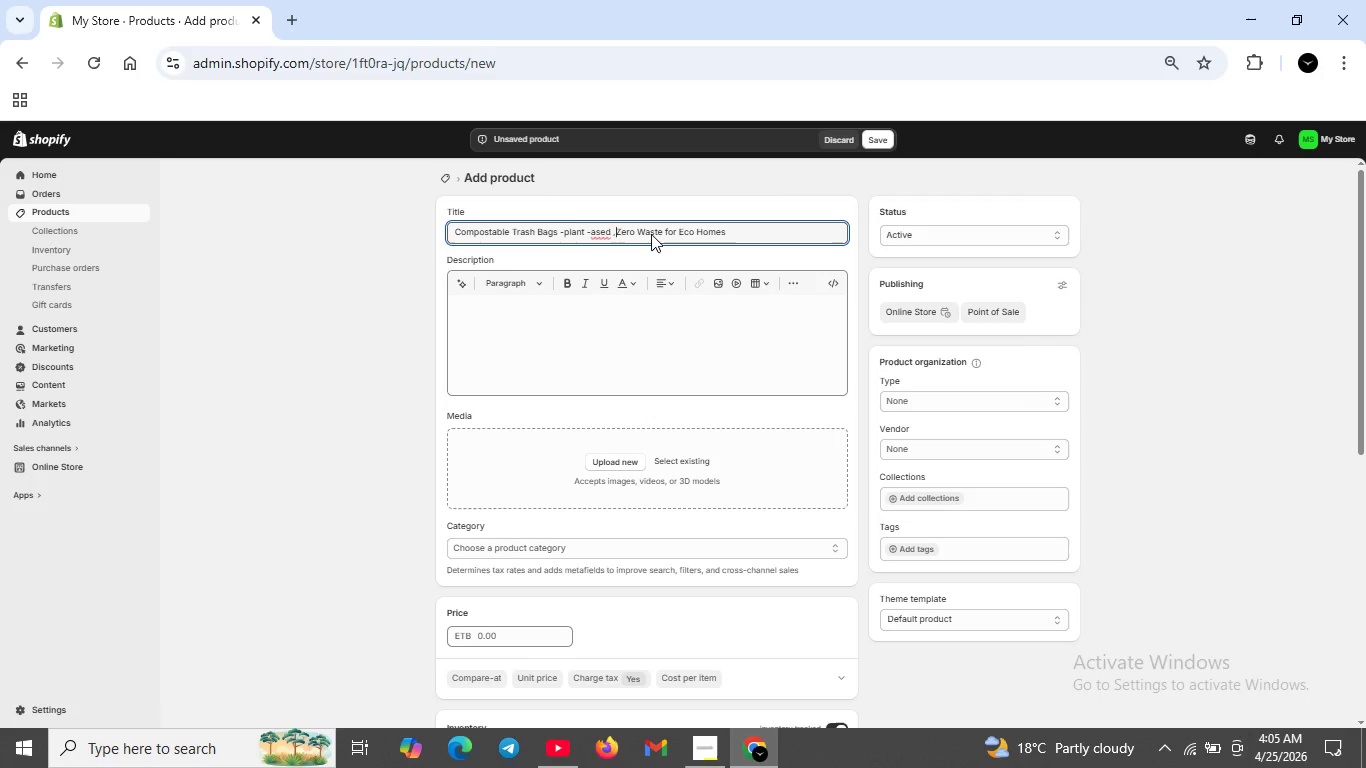 
key(ArrowLeft)
 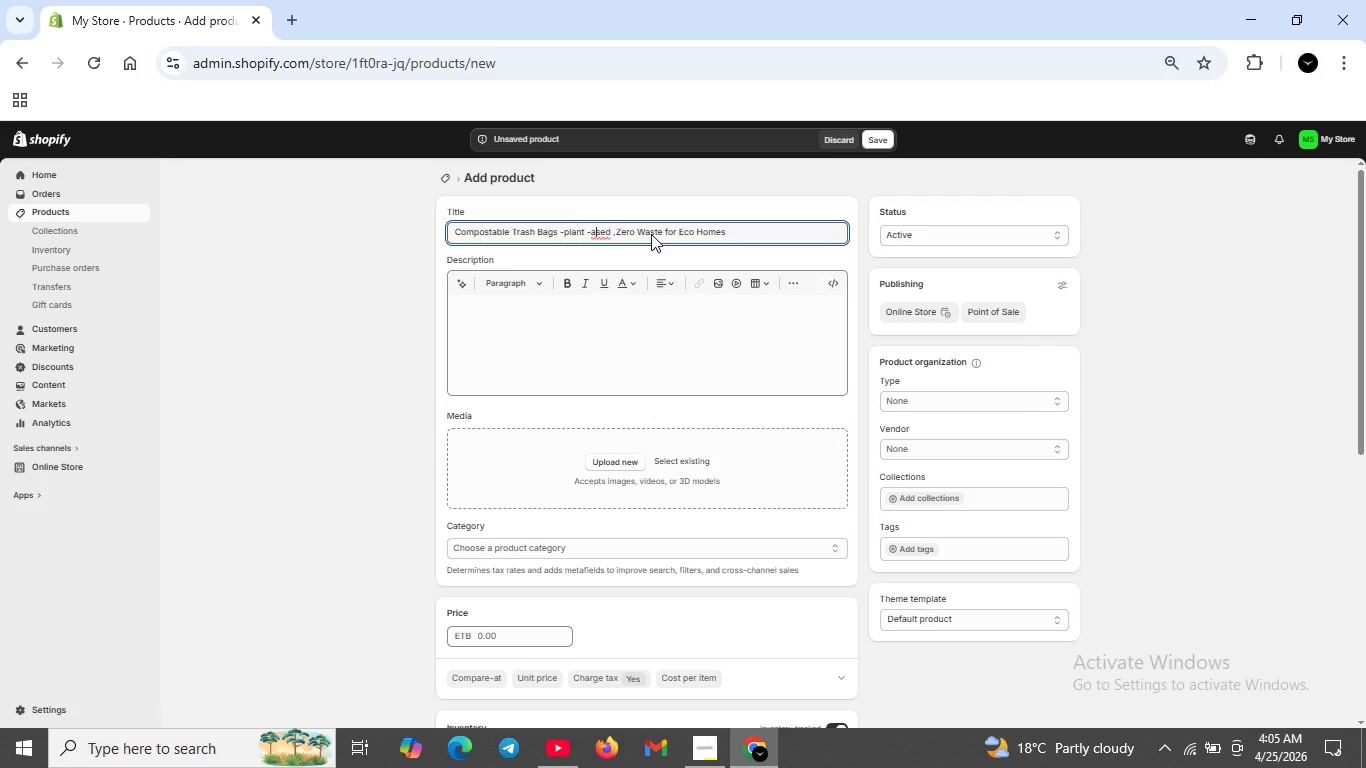 
key(ArrowLeft)
 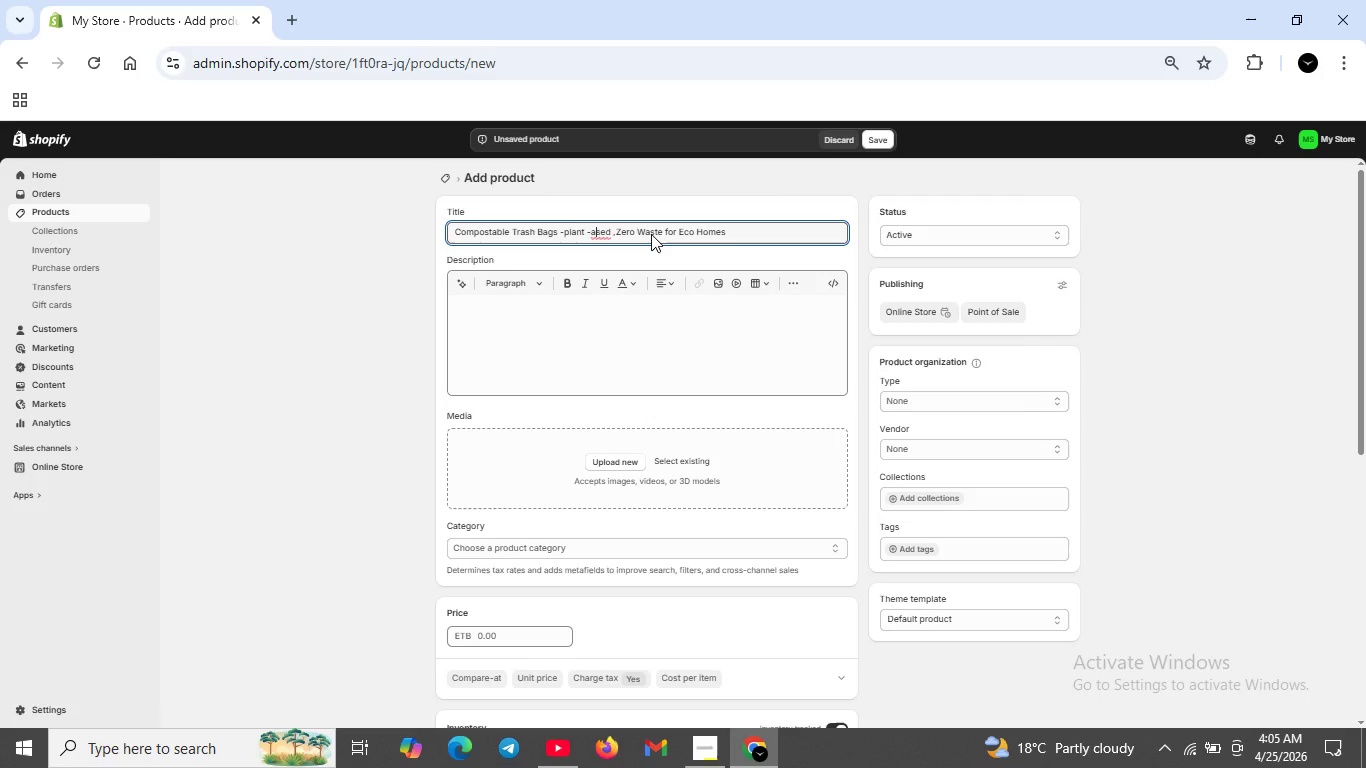 
key(ArrowLeft)
 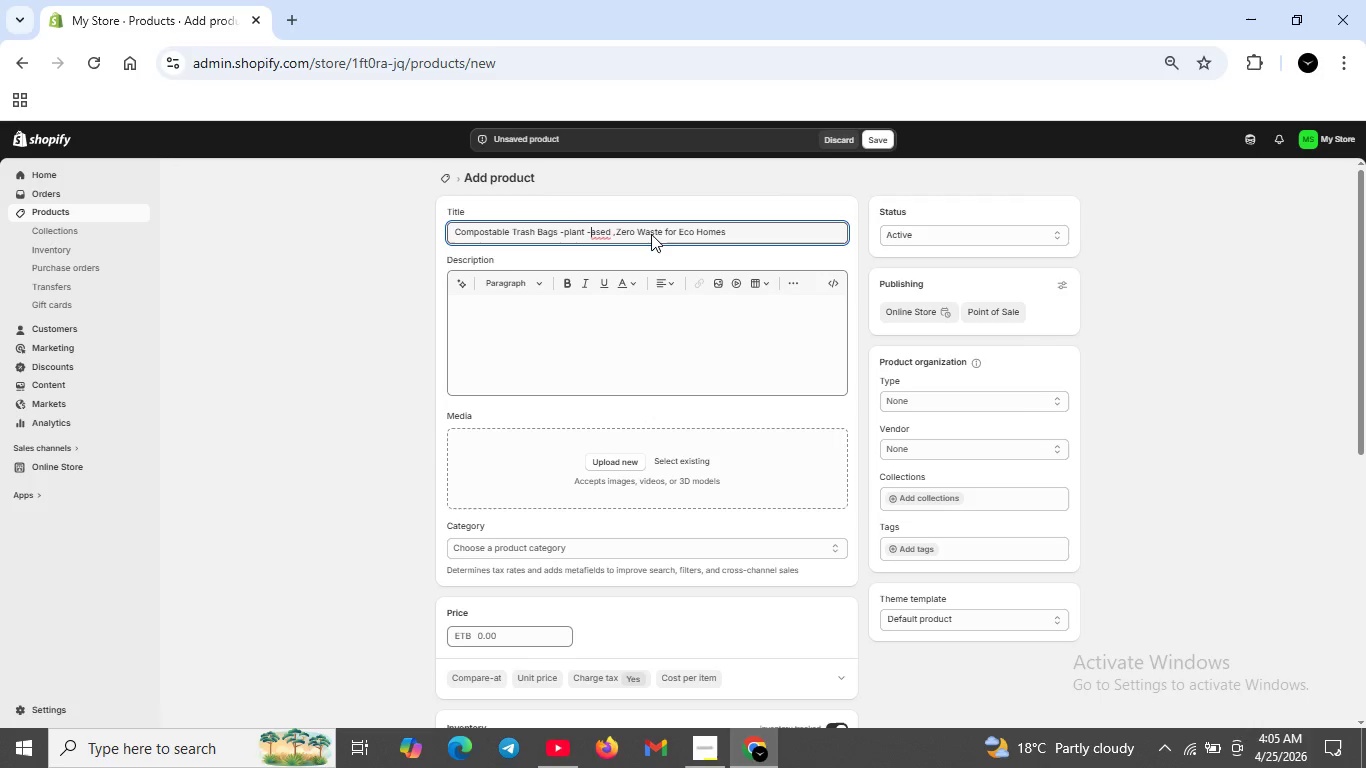 
key(ArrowLeft)
 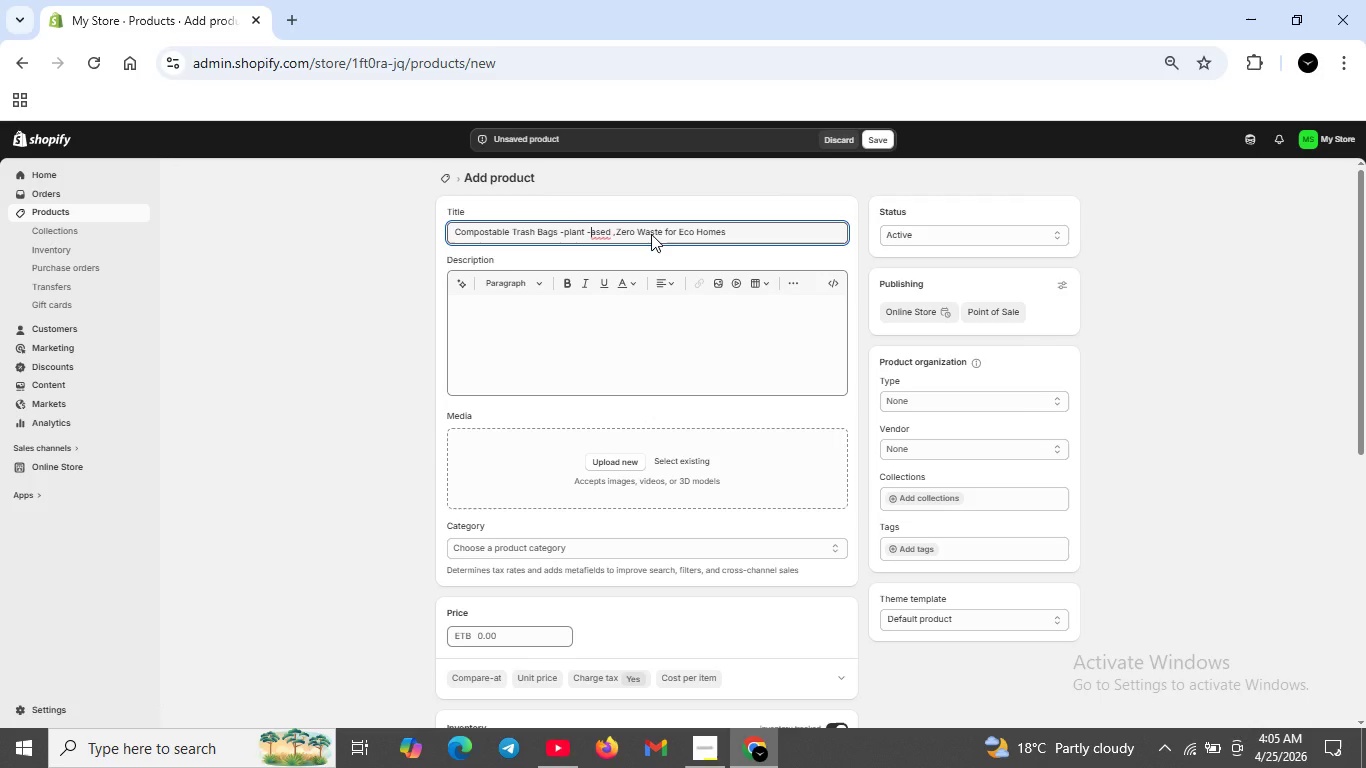 
key(ArrowLeft)
 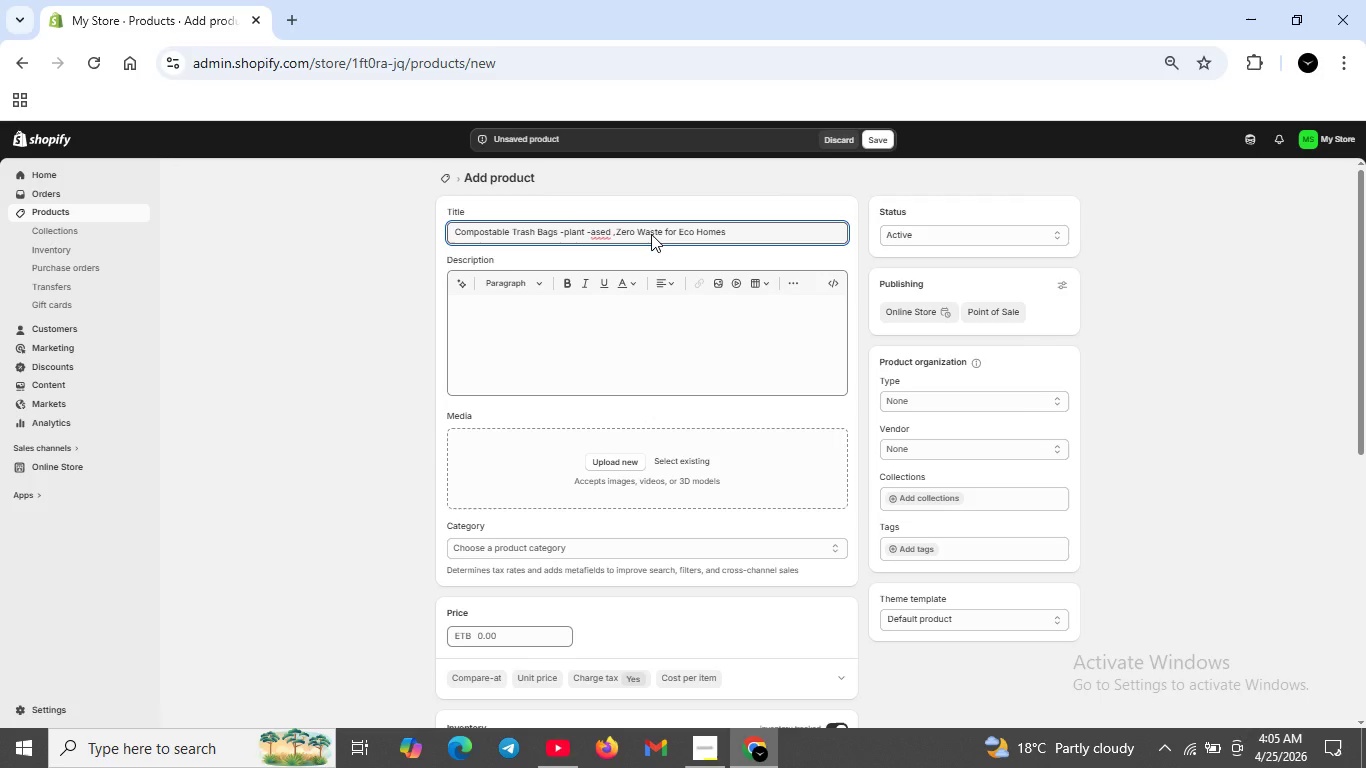 
key(ArrowLeft)
 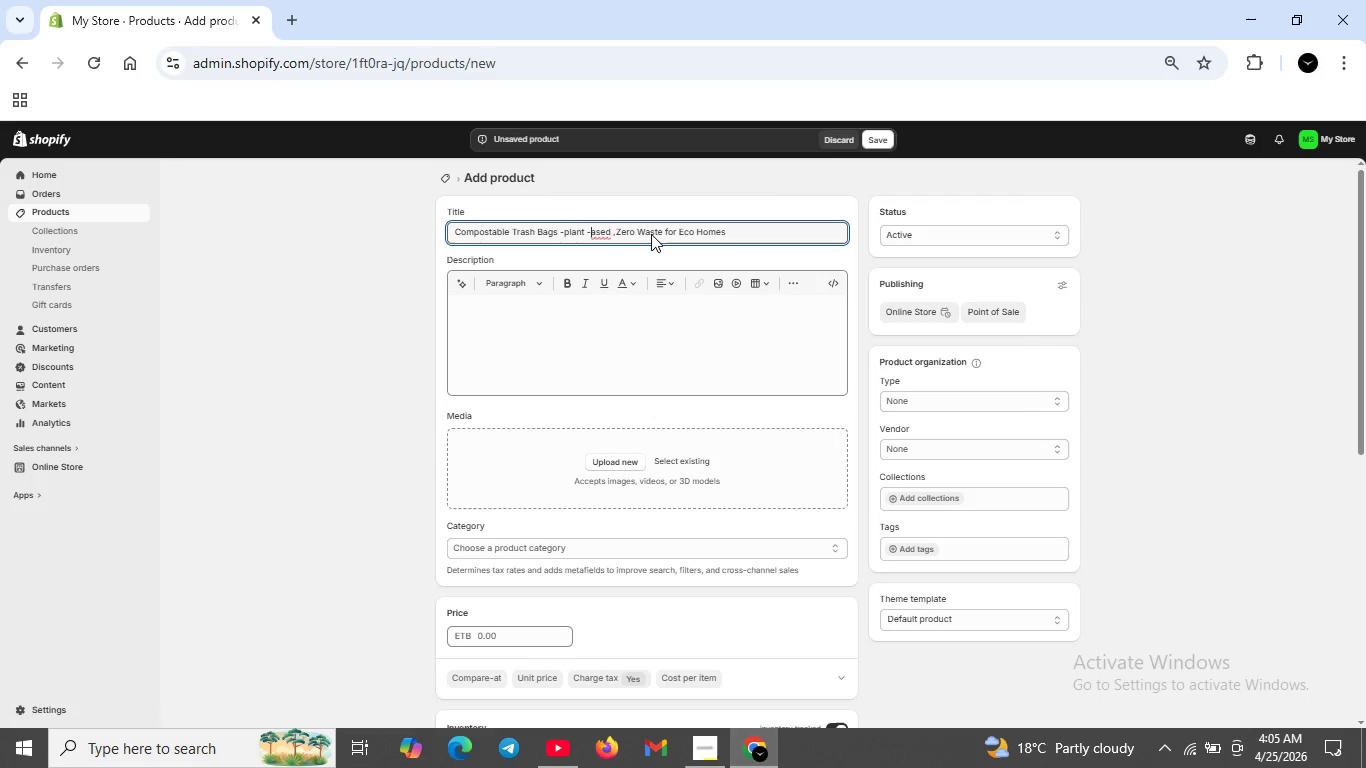 
key(CapsLock)
 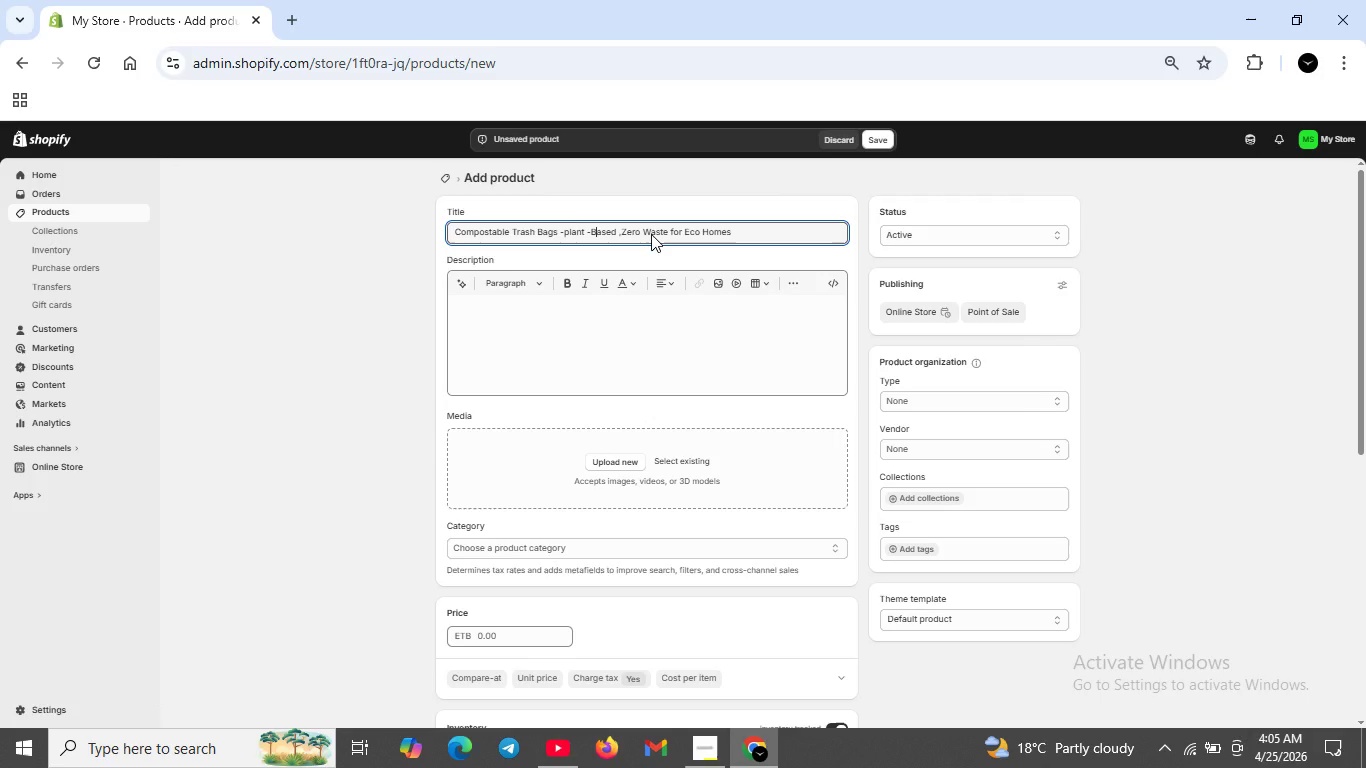 
key(B)
 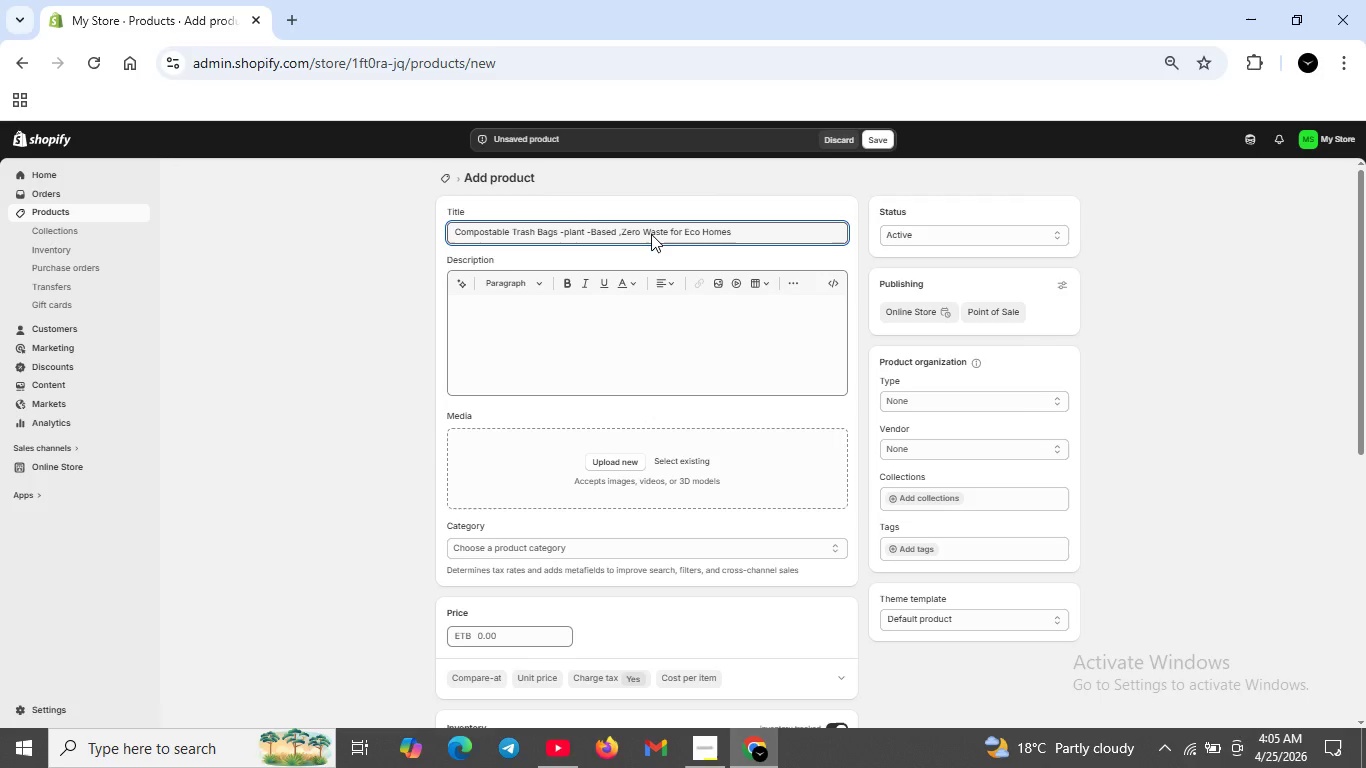 
hold_key(key=ArrowLeft, duration=0.36)
 